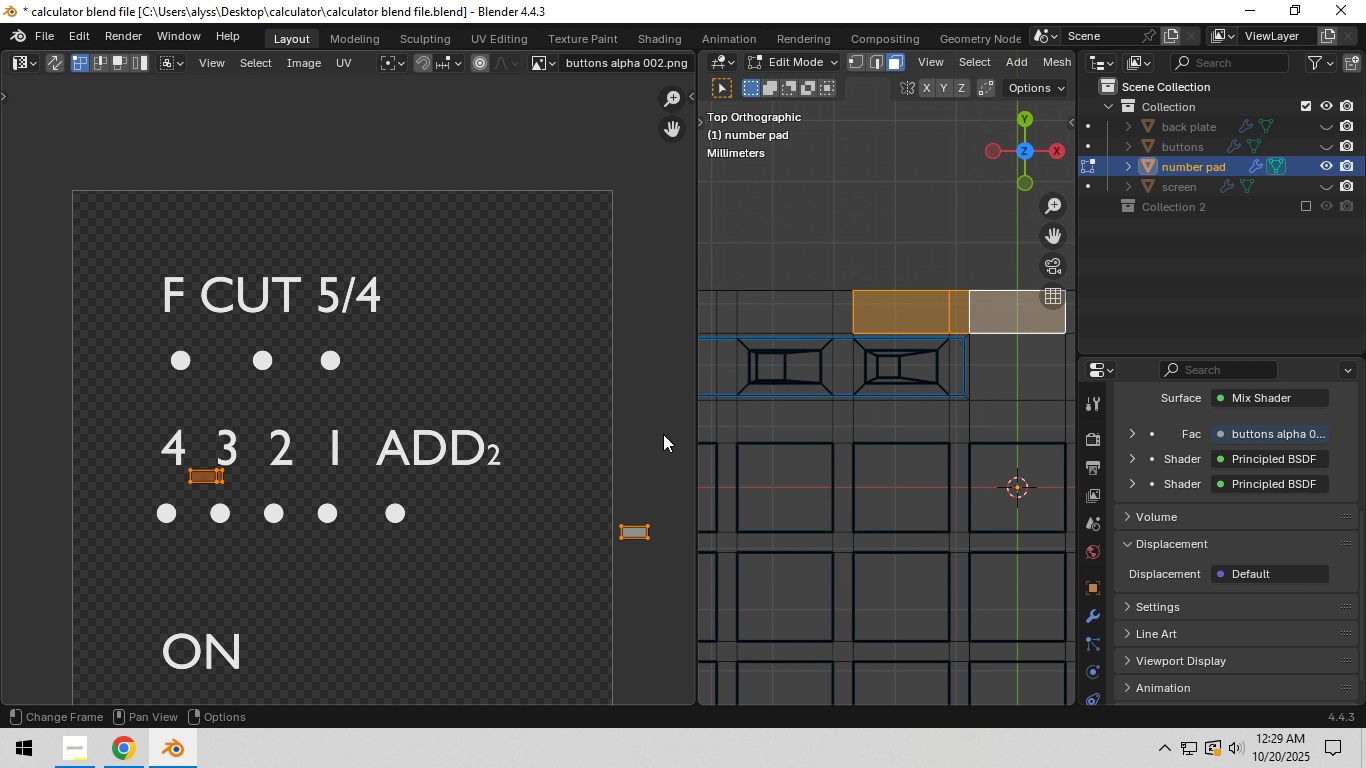 
key(U)
 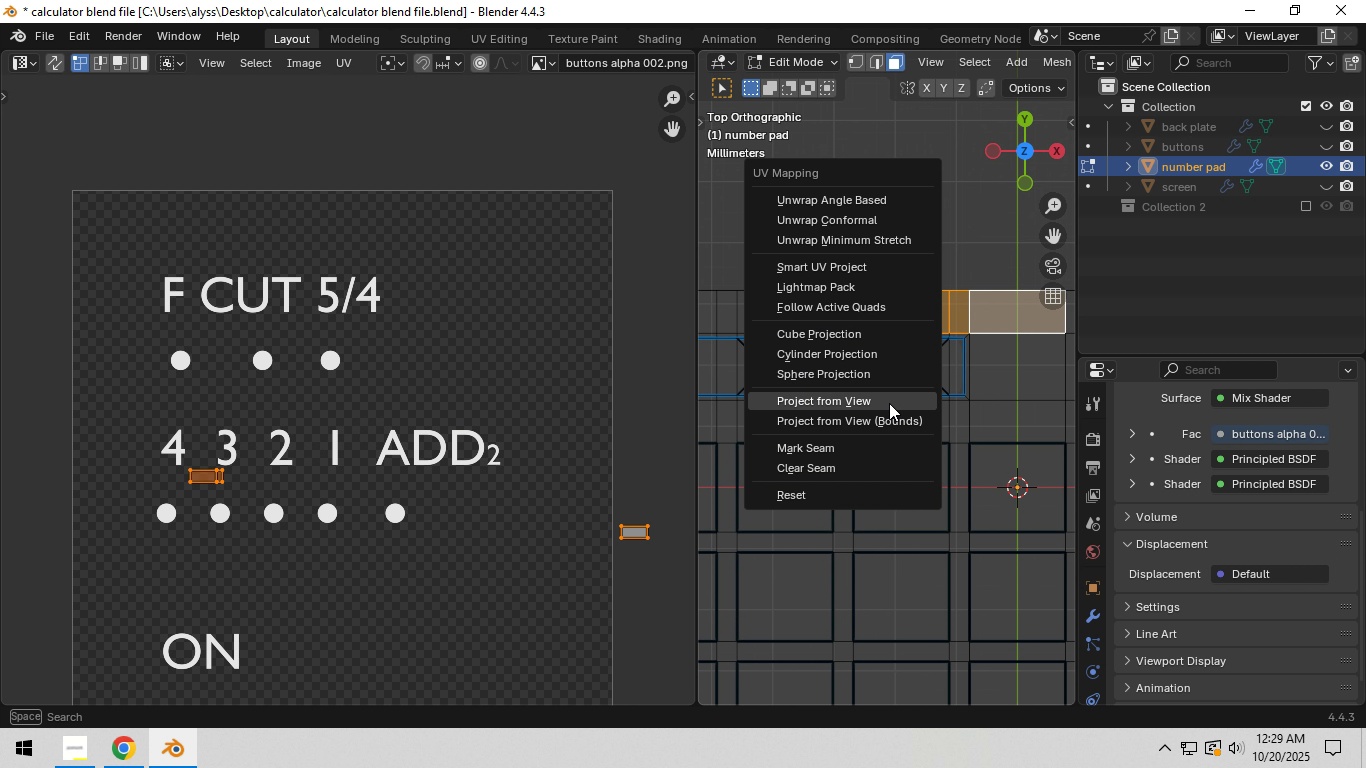 
left_click([889, 403])
 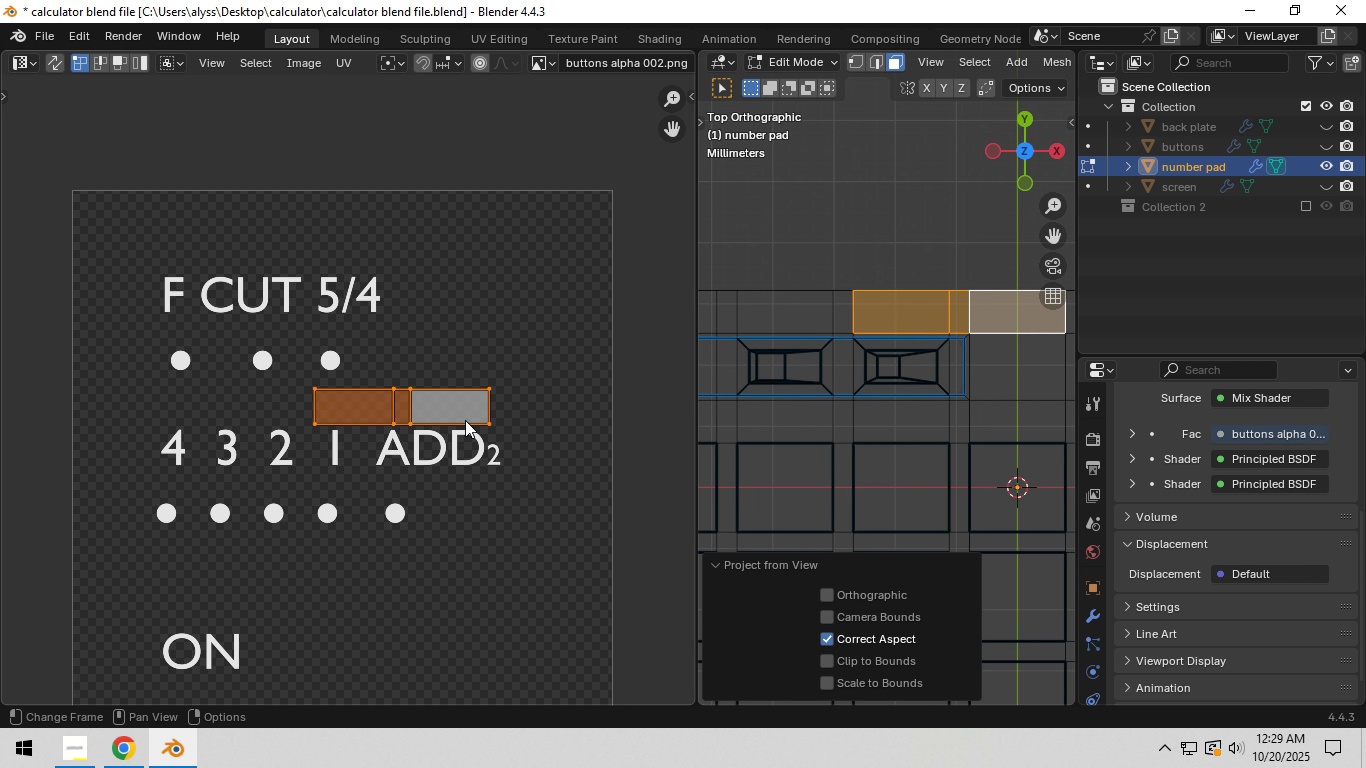 
key(G)
 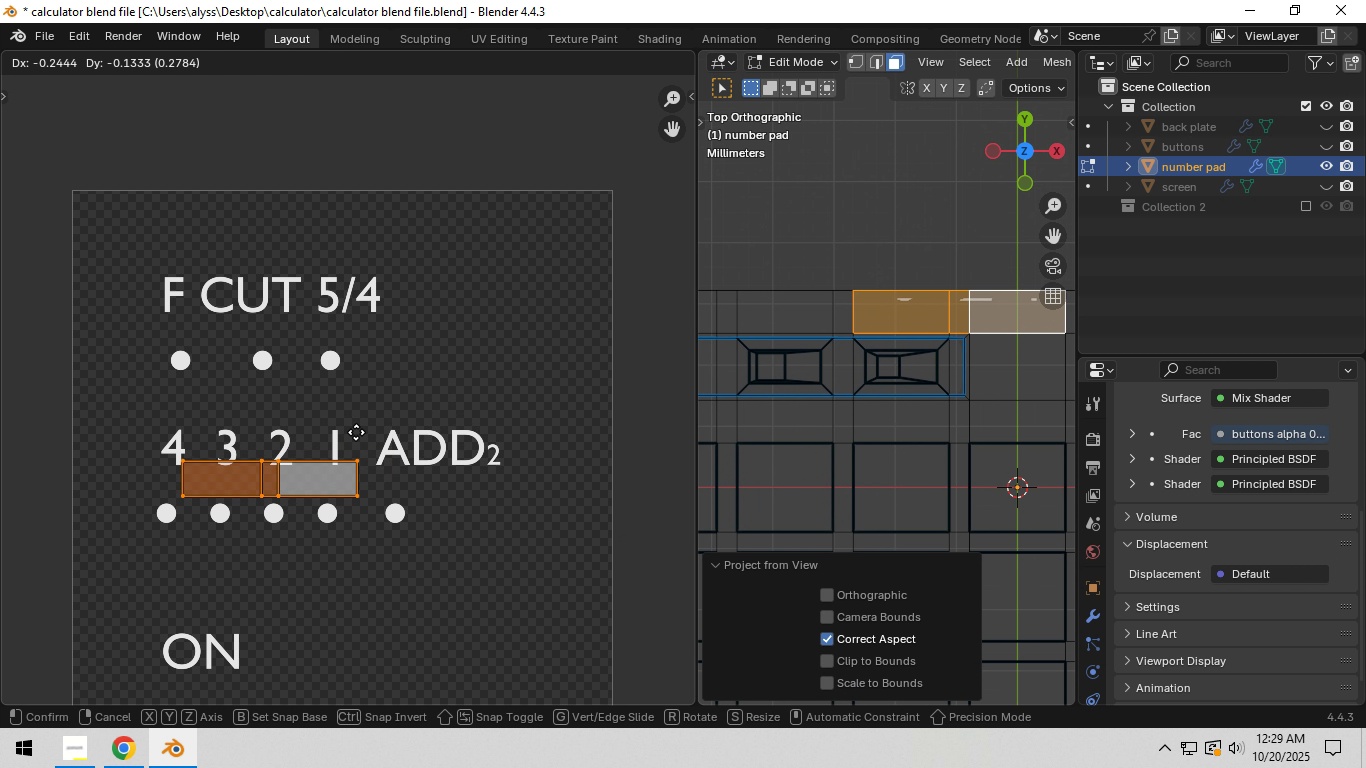 
left_click([338, 432])
 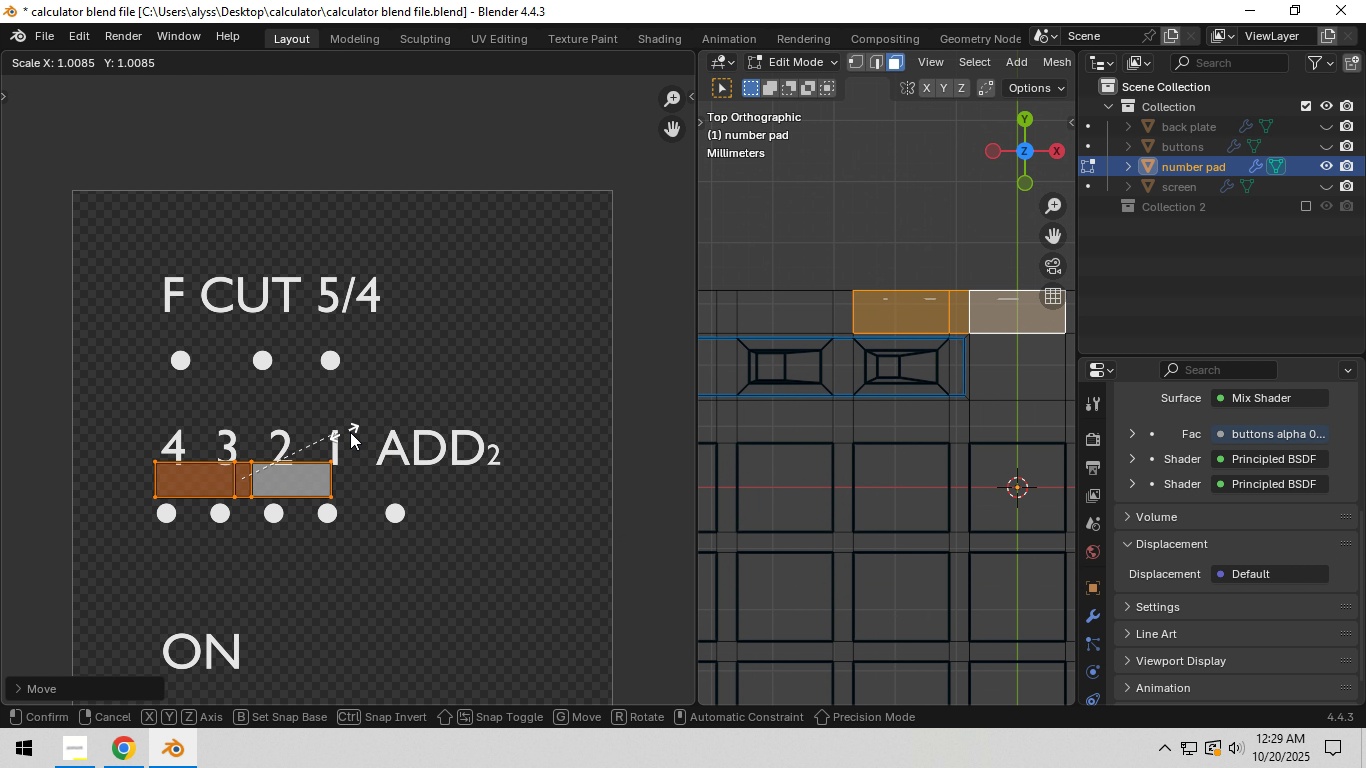 
key(S)
 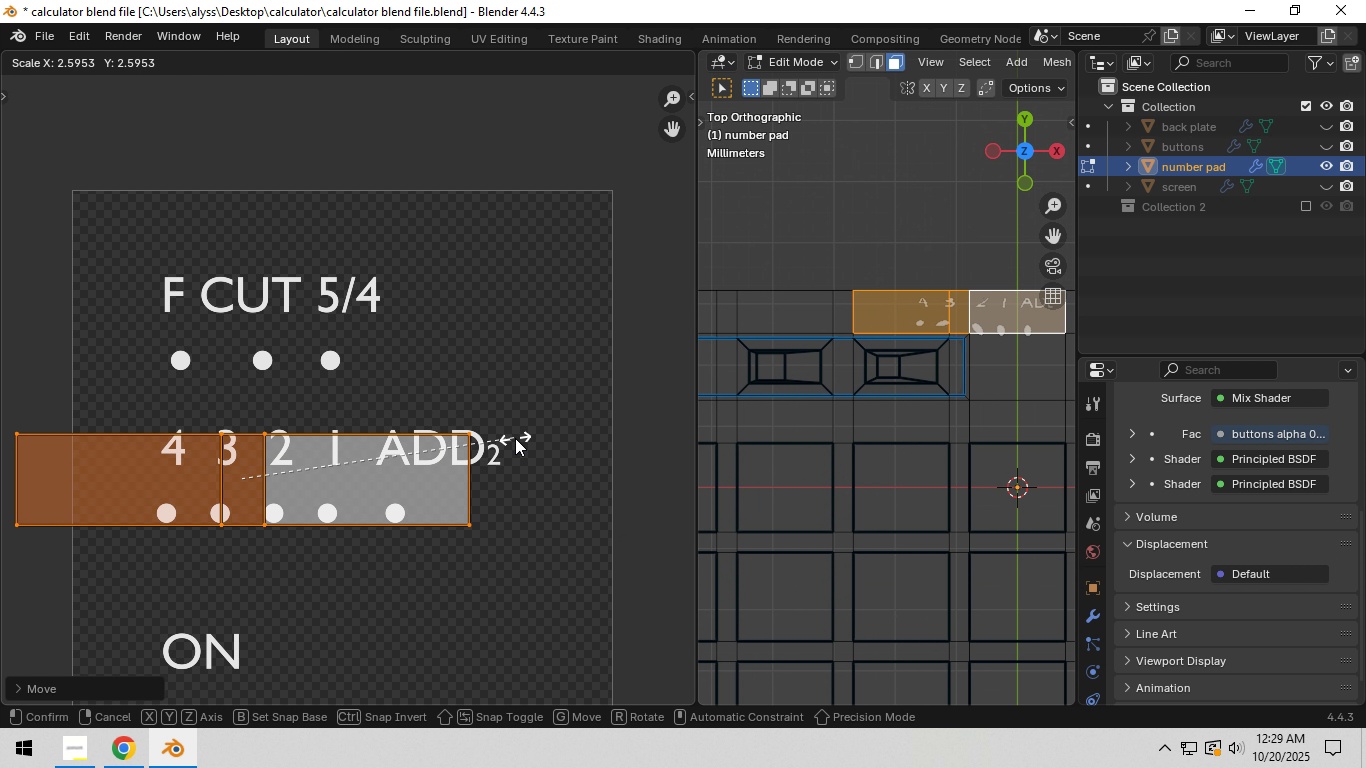 
left_click([515, 438])
 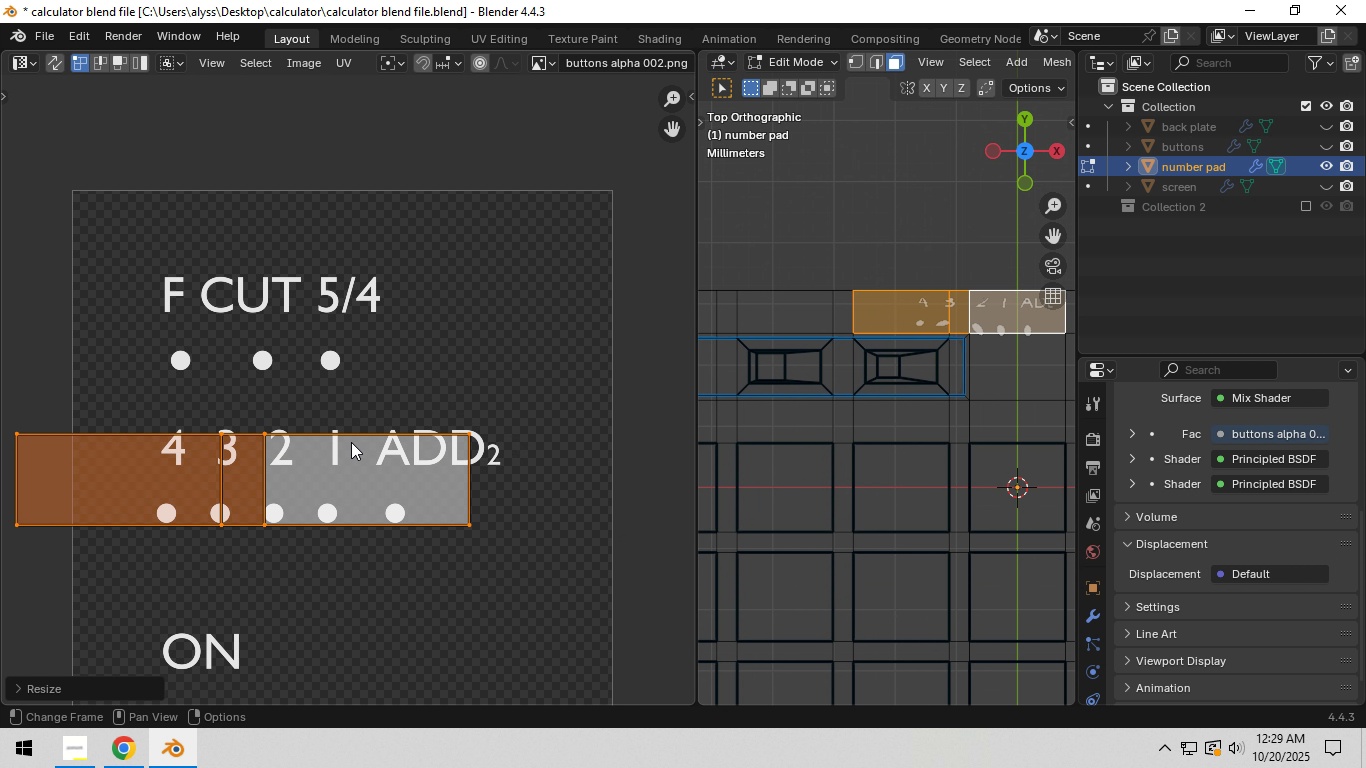 
key(G)
 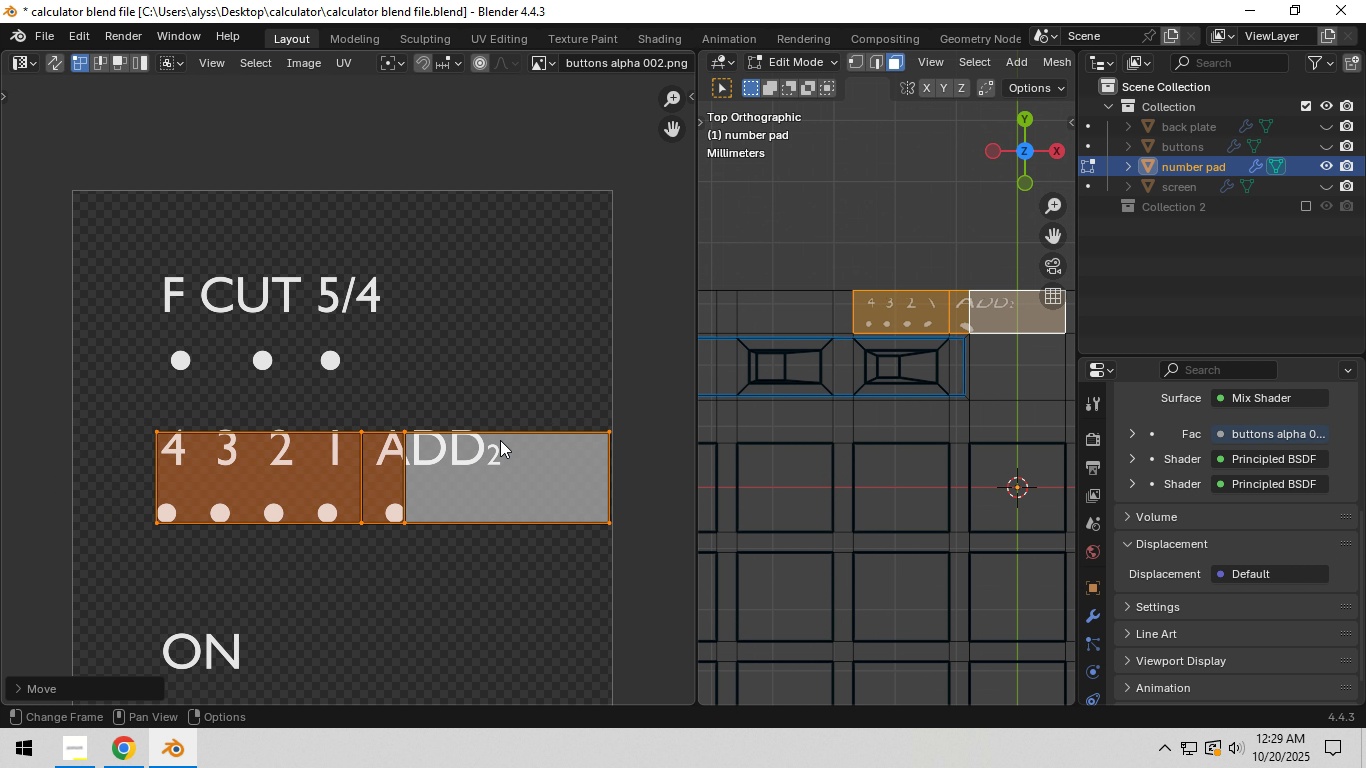 
left_click([500, 440])
 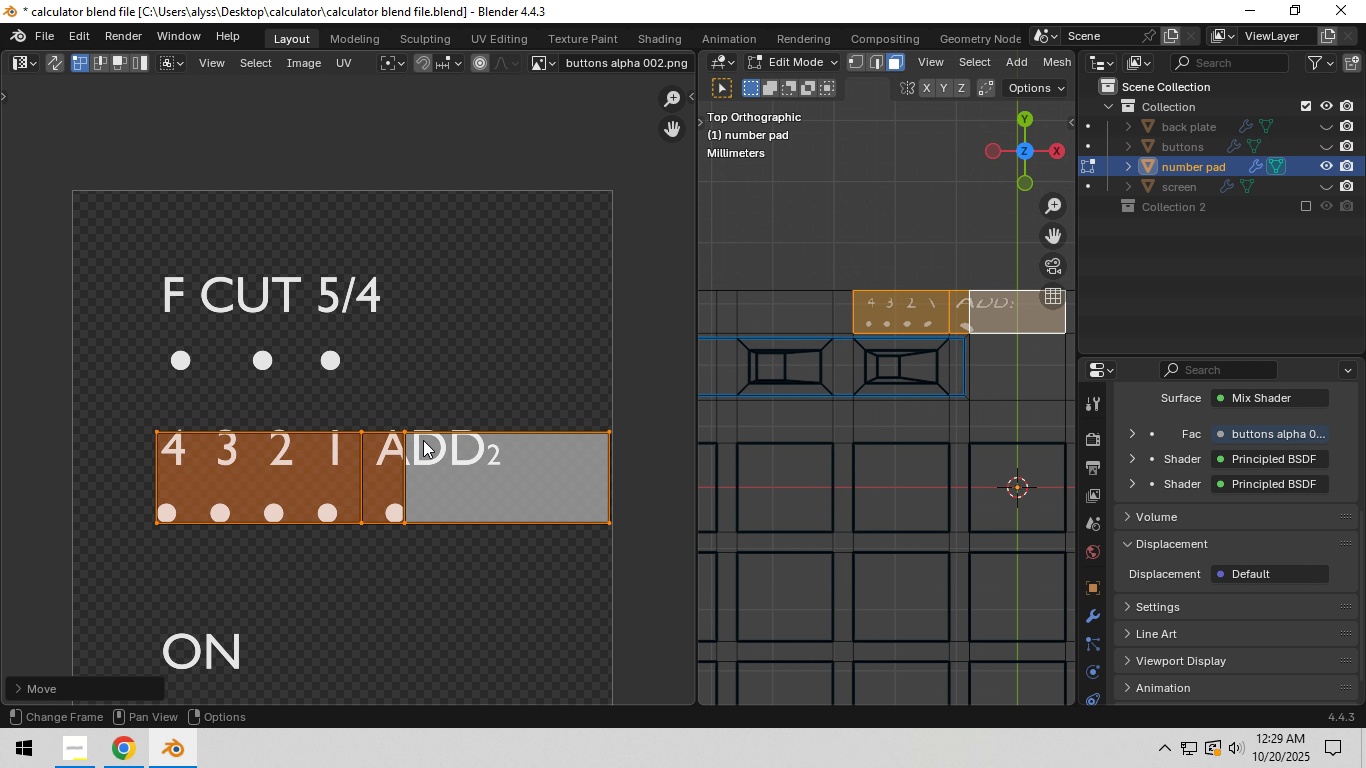 
key(S)
 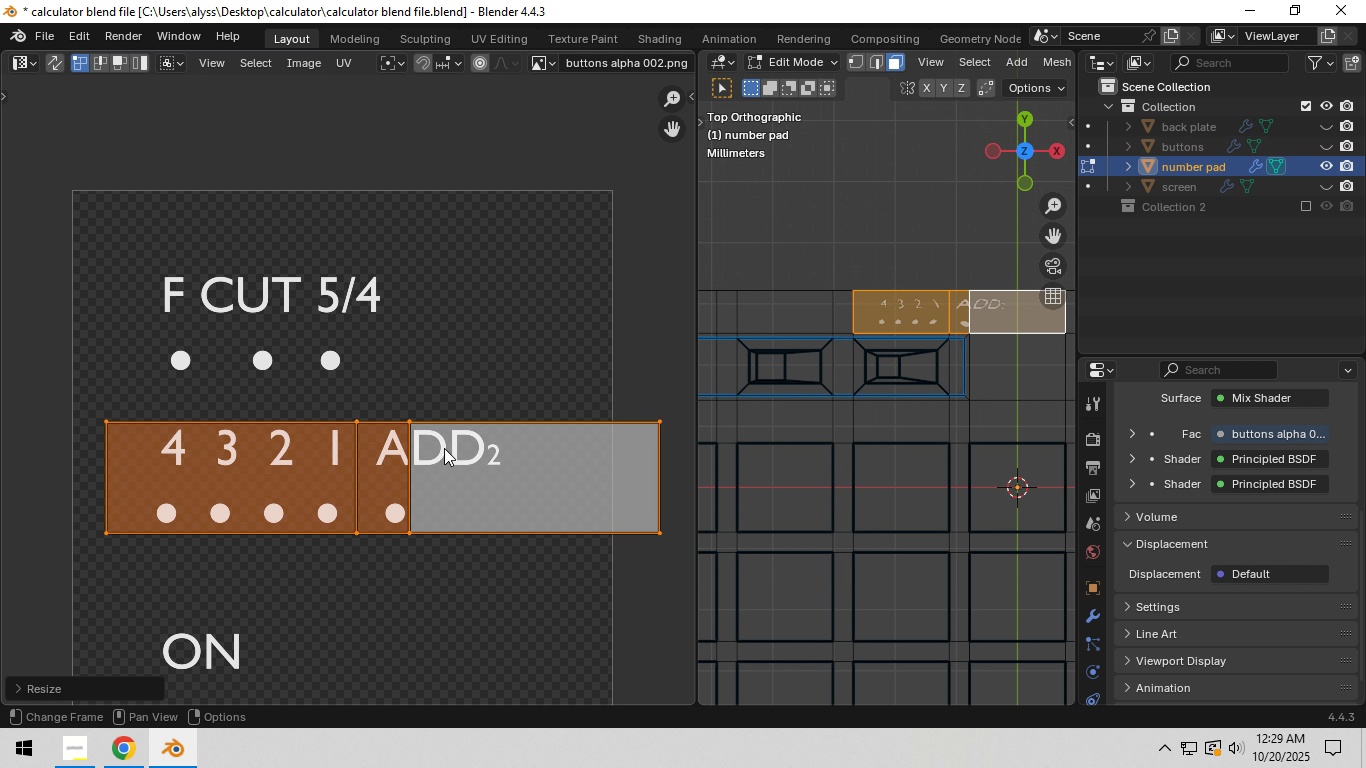 
left_click([444, 448])
 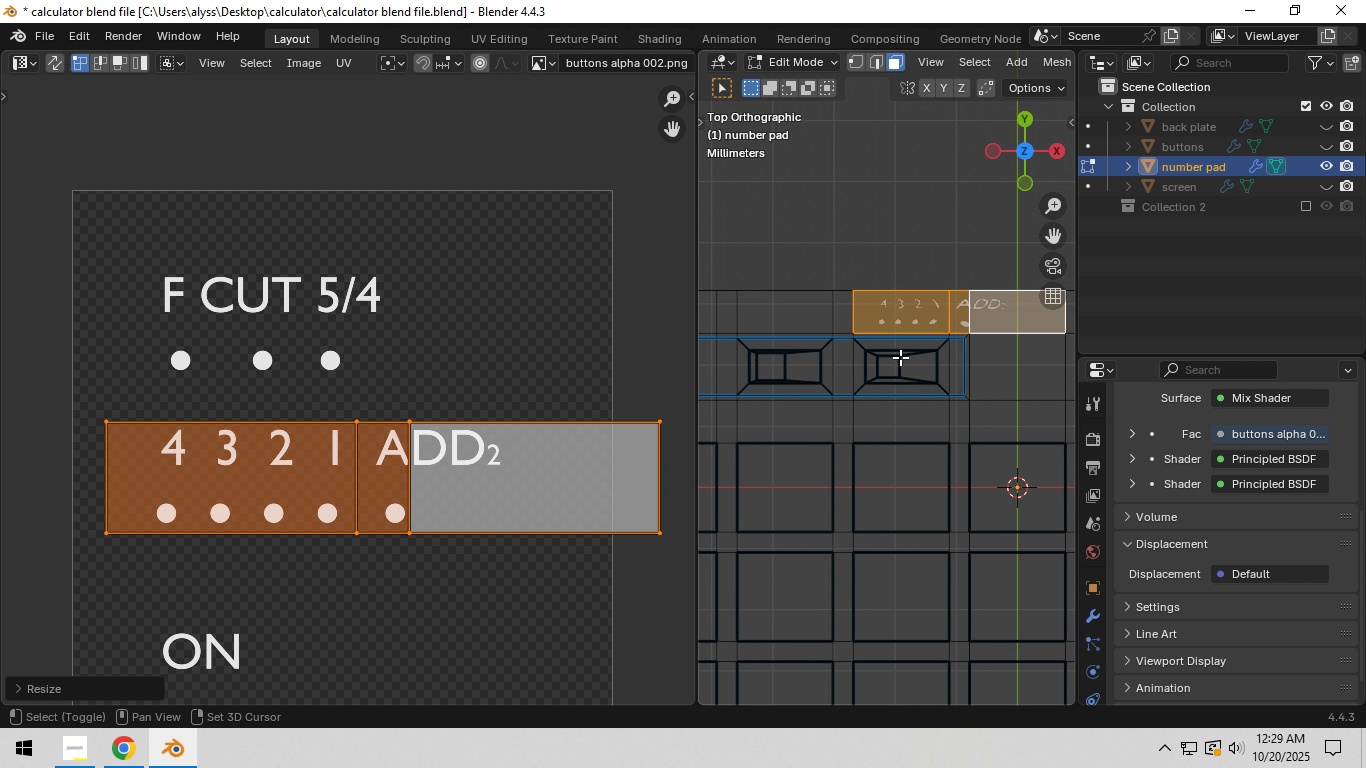 
hold_key(key=ShiftLeft, duration=0.33)
 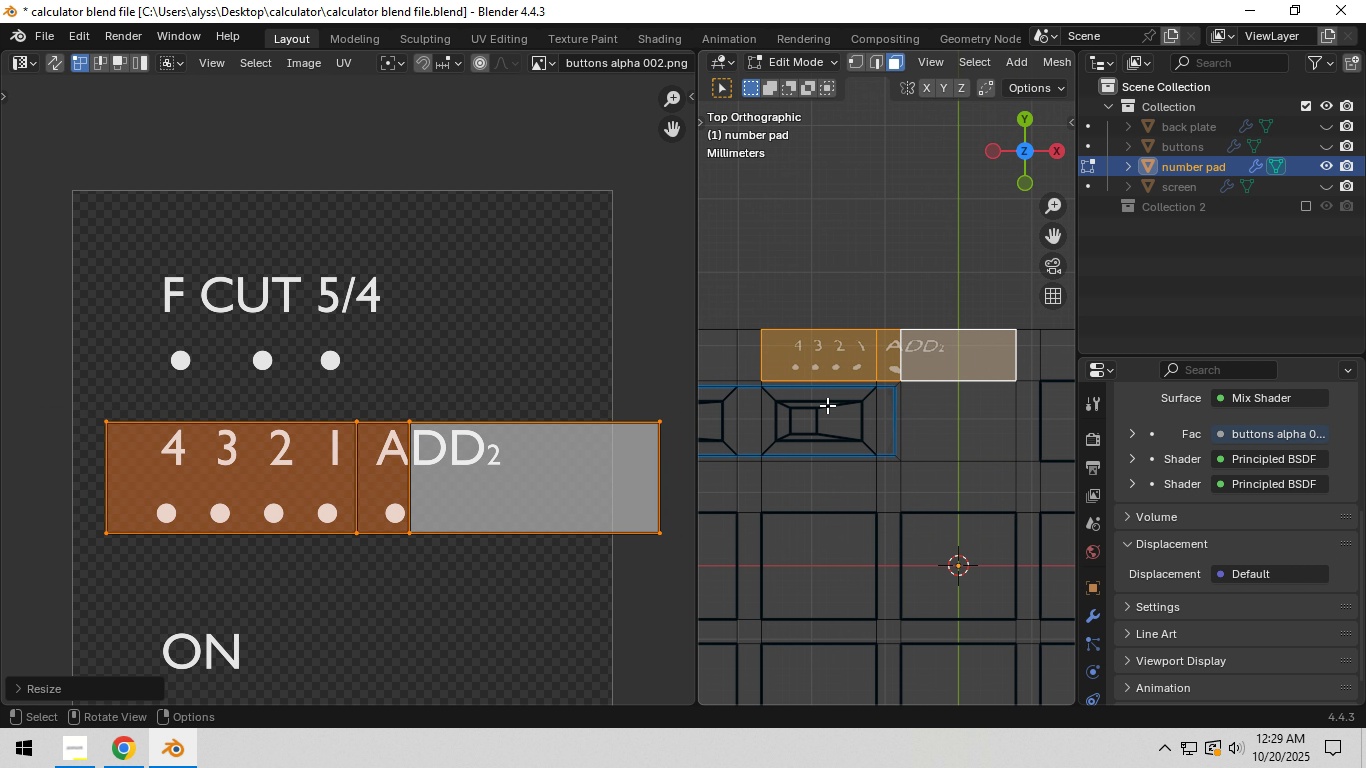 
scroll: coordinate [827, 405], scroll_direction: up, amount: 3.0
 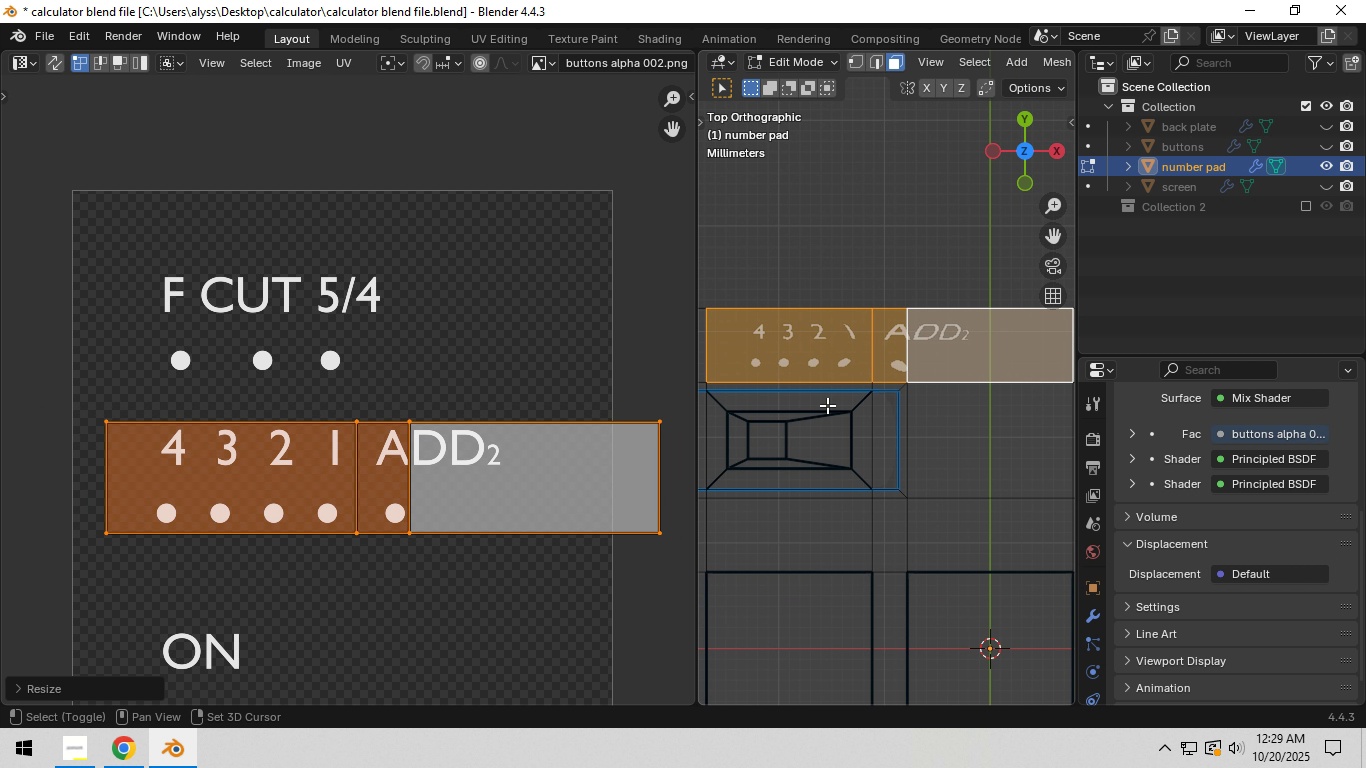 
hold_key(key=ShiftLeft, duration=0.56)
 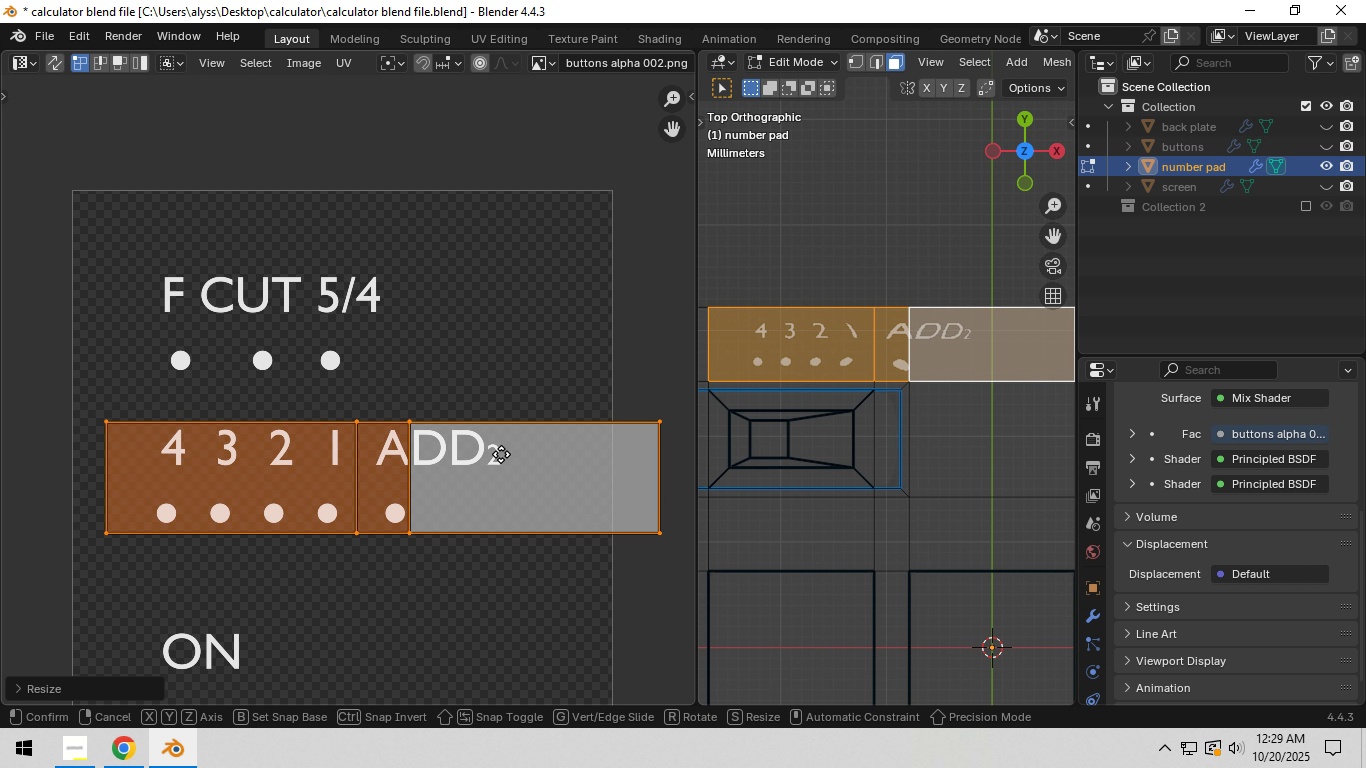 
key(G)
 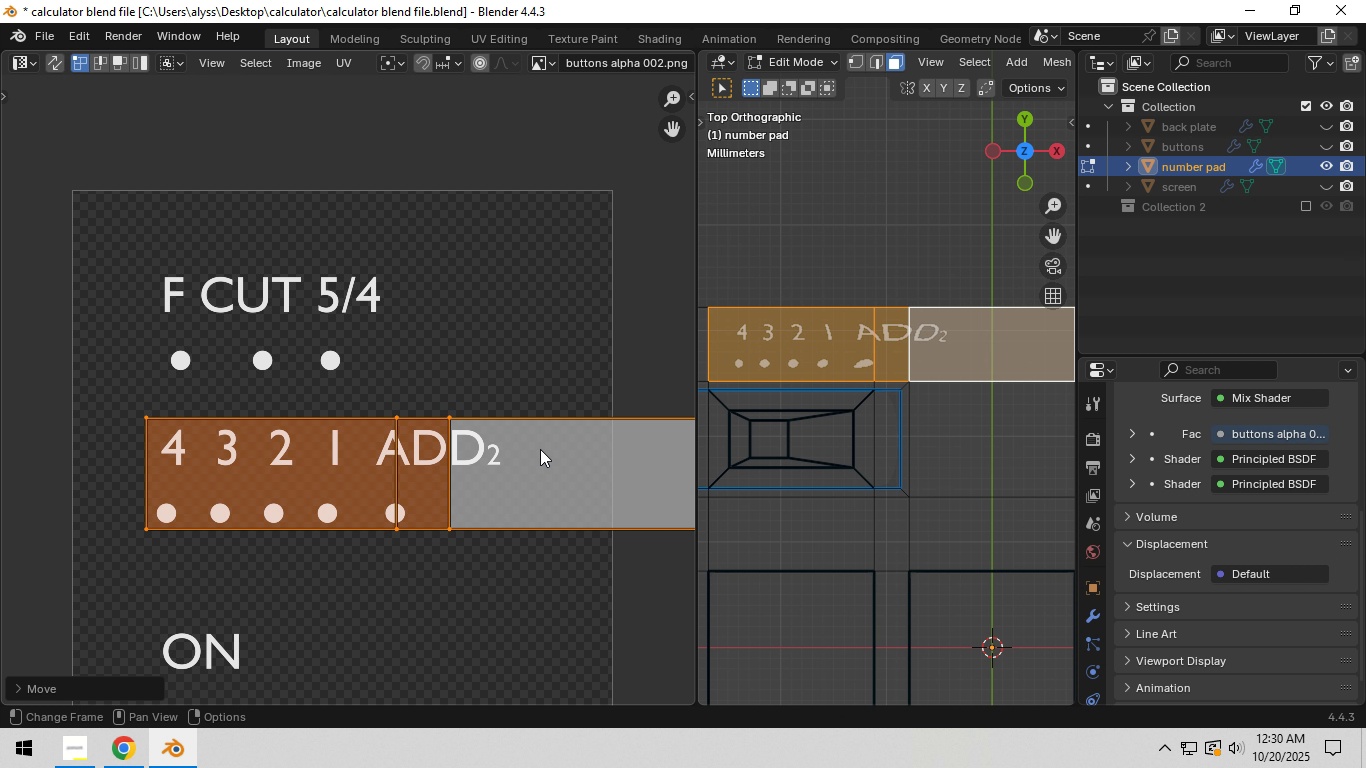 
wait(7.07)
 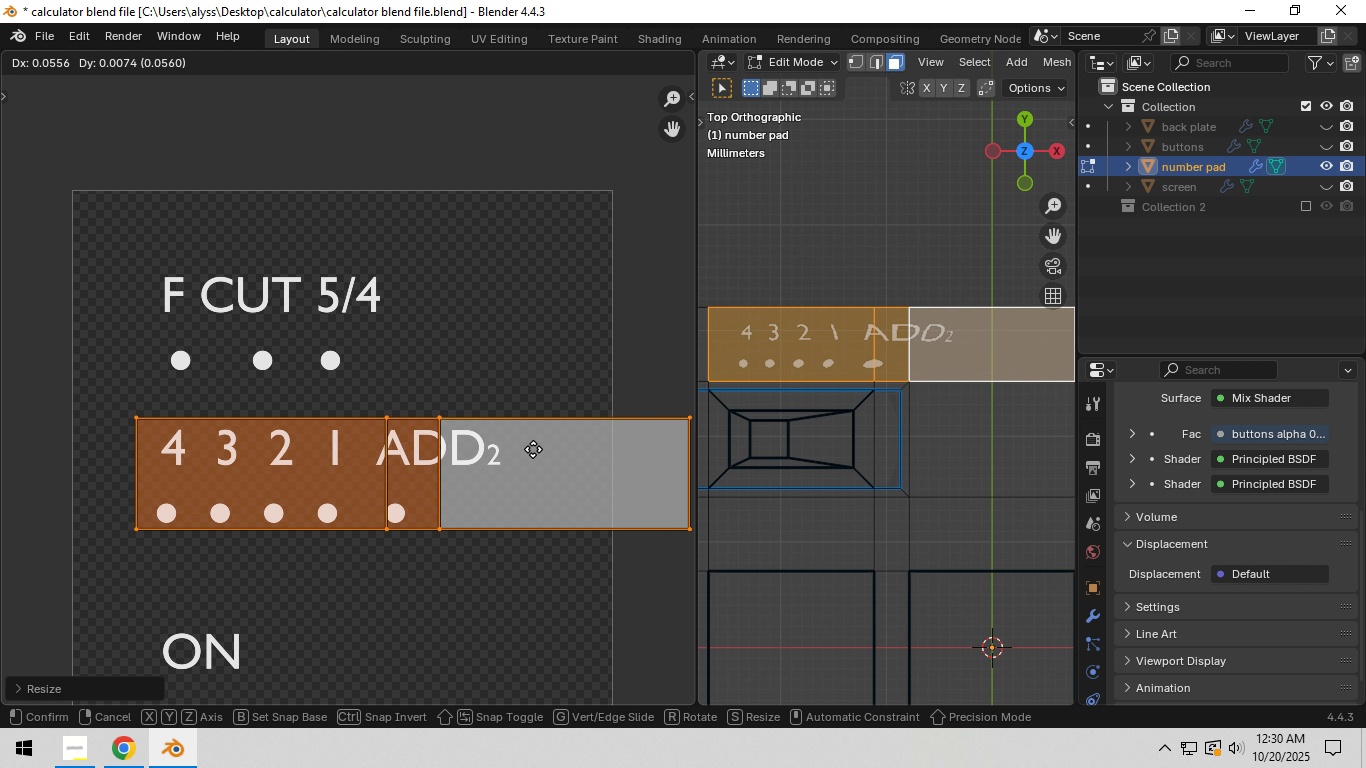 
left_click([540, 449])
 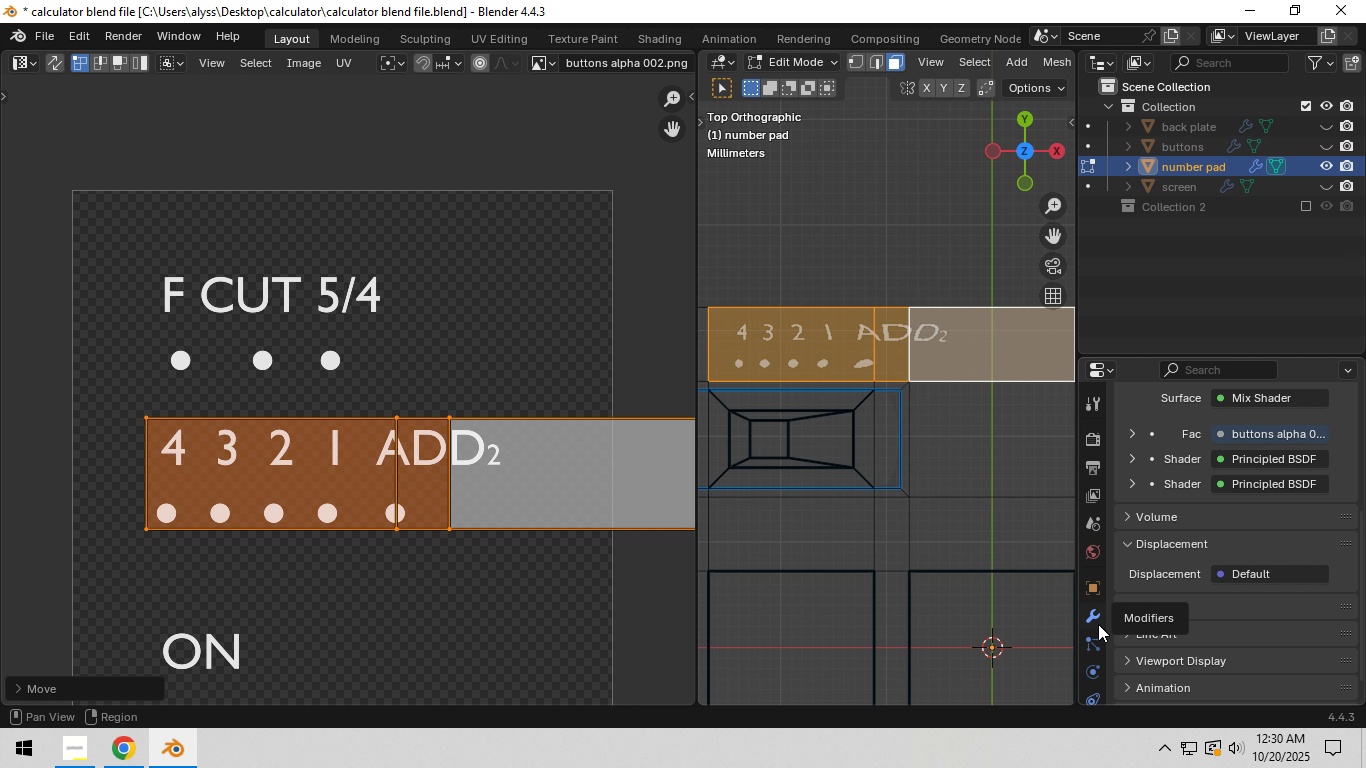 
left_click([1096, 620])
 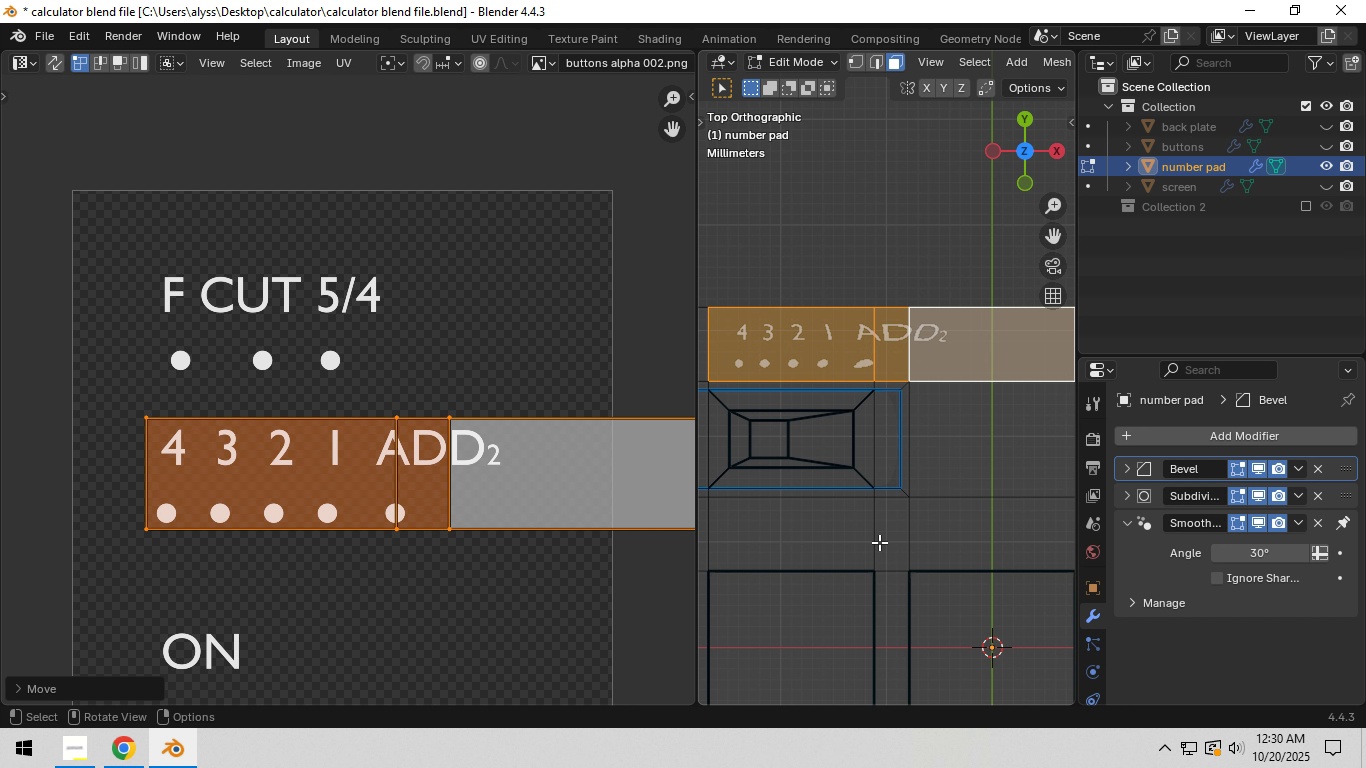 
scroll: coordinate [863, 535], scroll_direction: down, amount: 3.0
 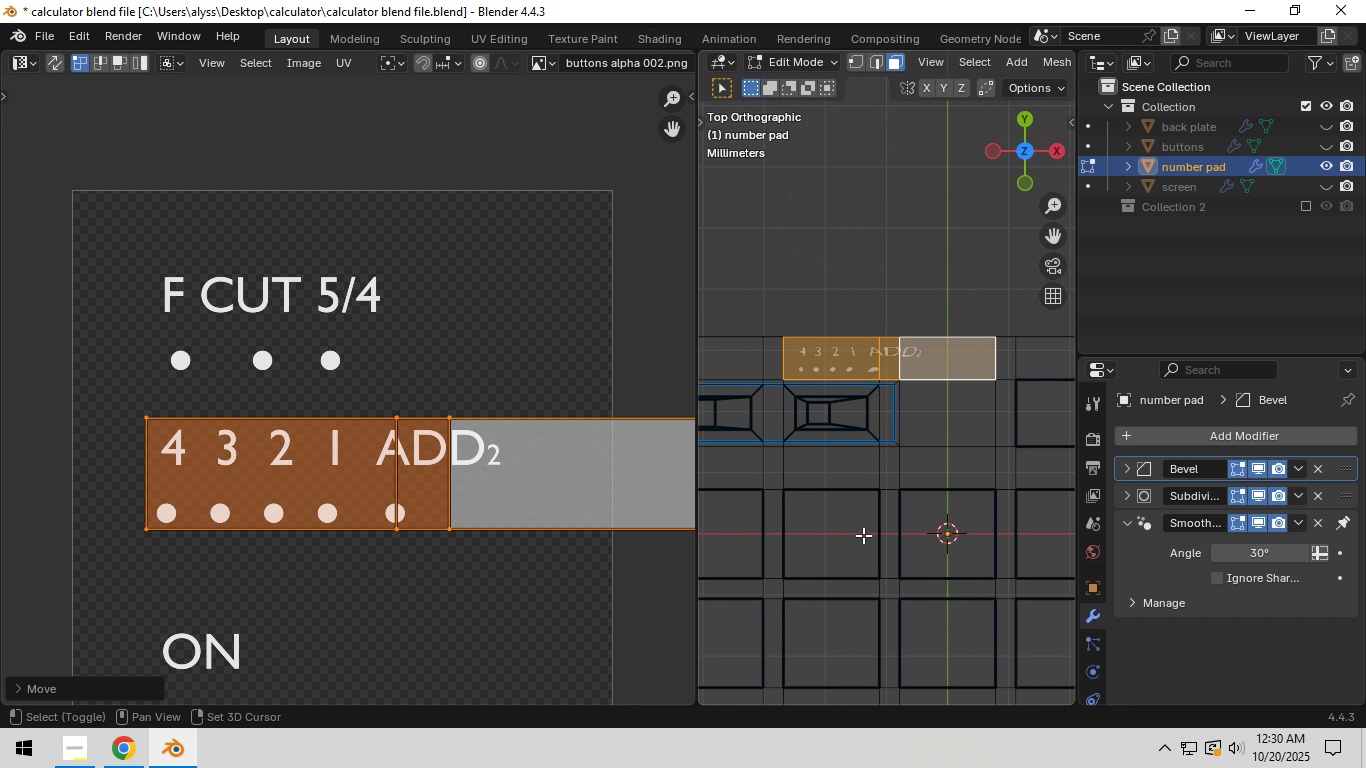 
hold_key(key=ShiftLeft, duration=1.1)
 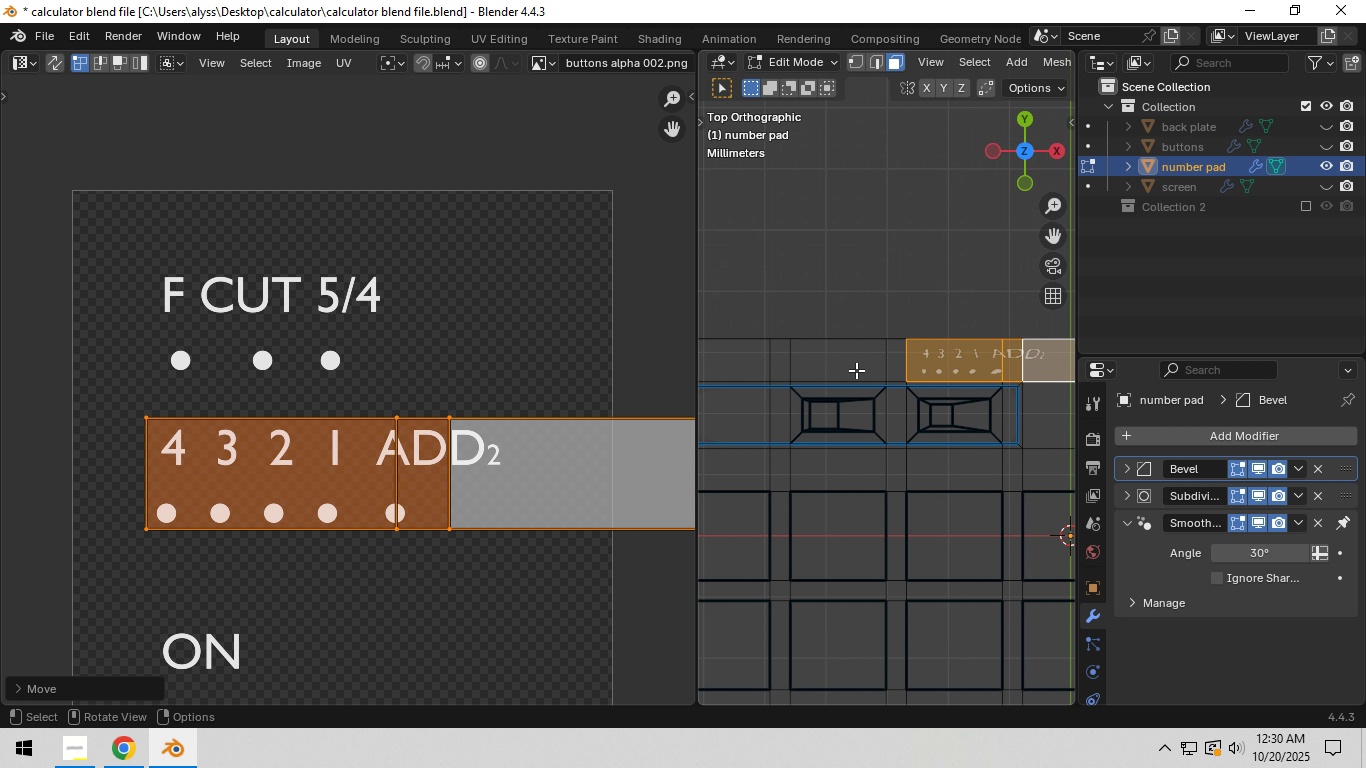 
left_click([855, 365])
 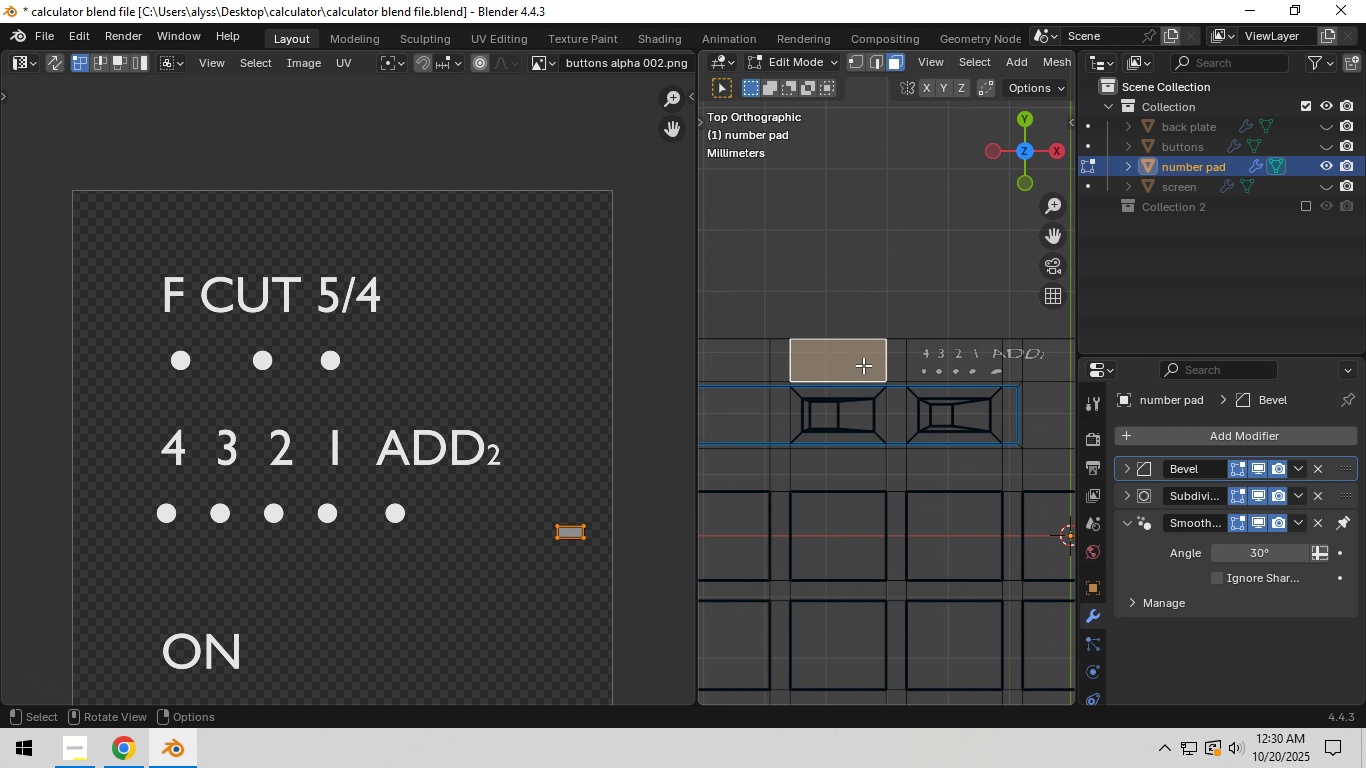 
hold_key(key=ShiftLeft, duration=0.71)
 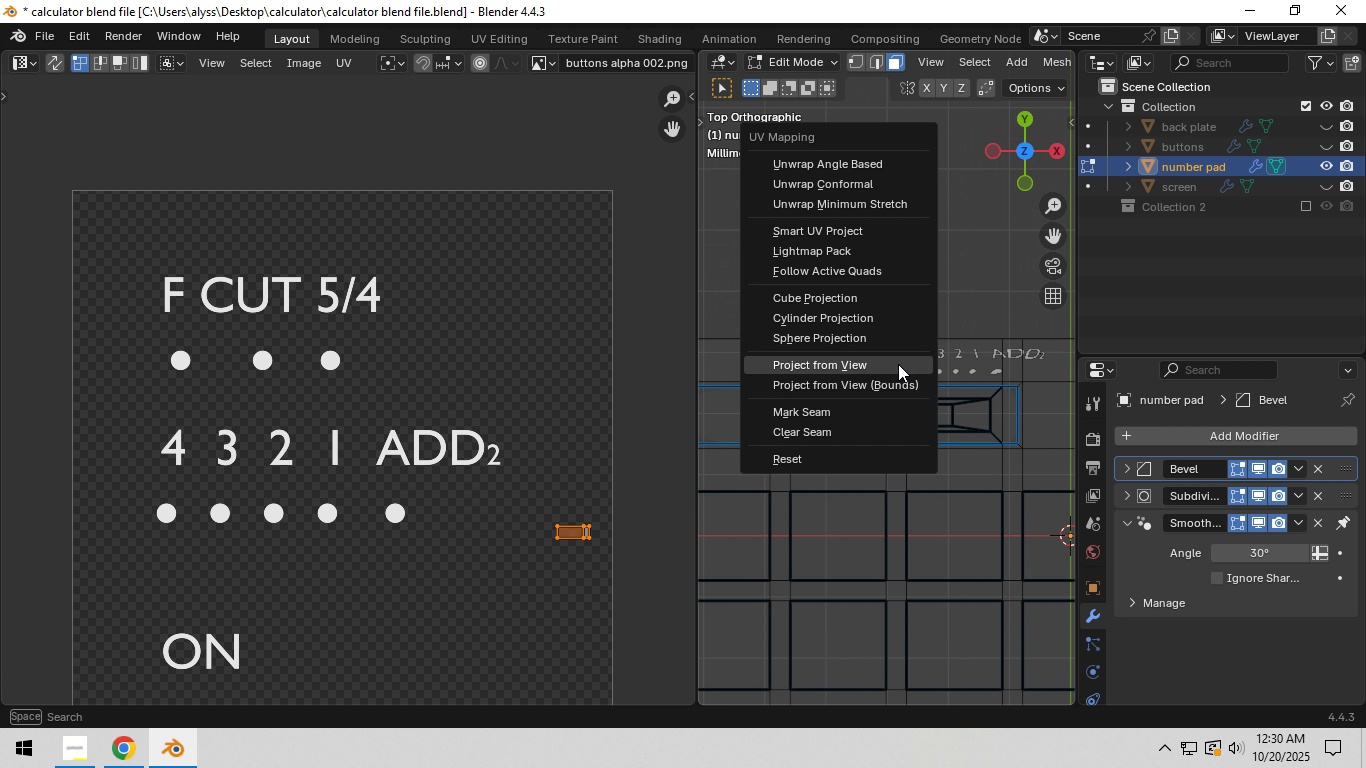 
key(U)
 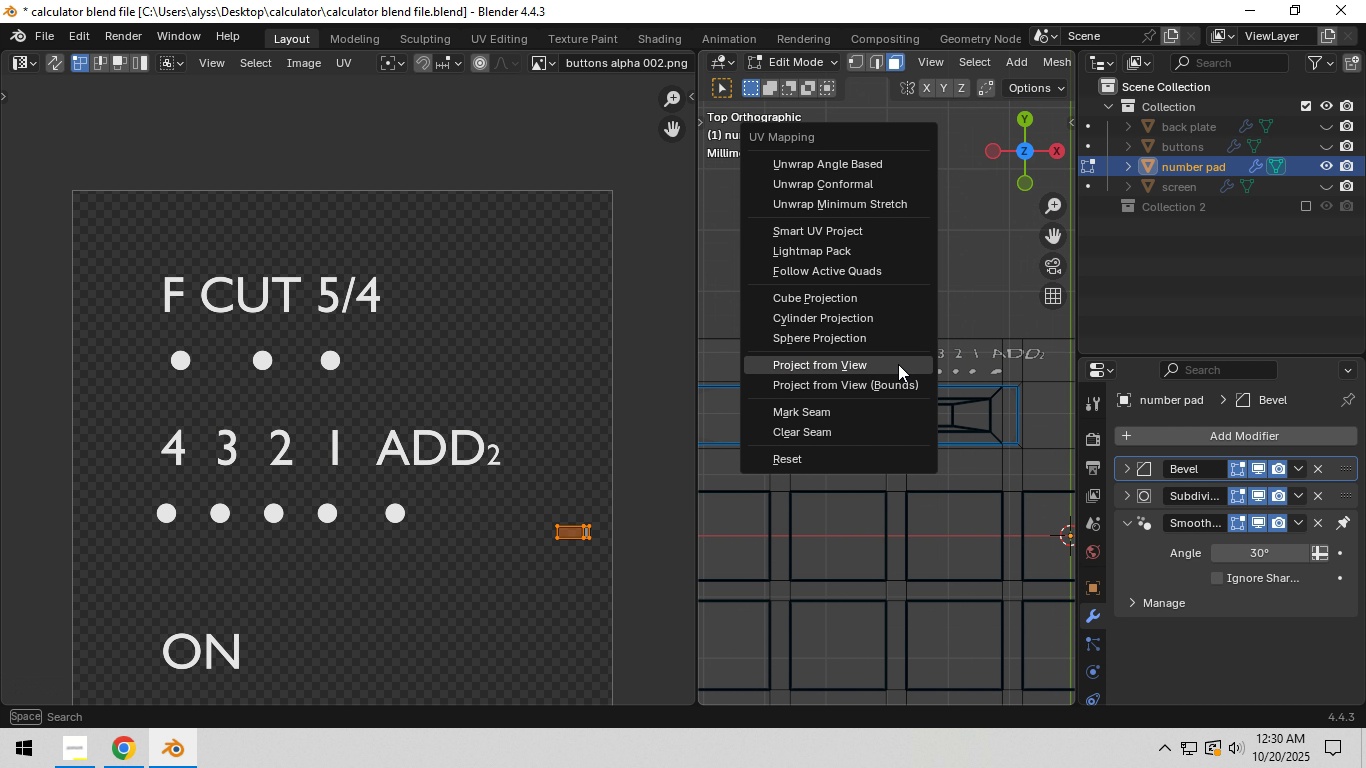 
left_click([898, 364])
 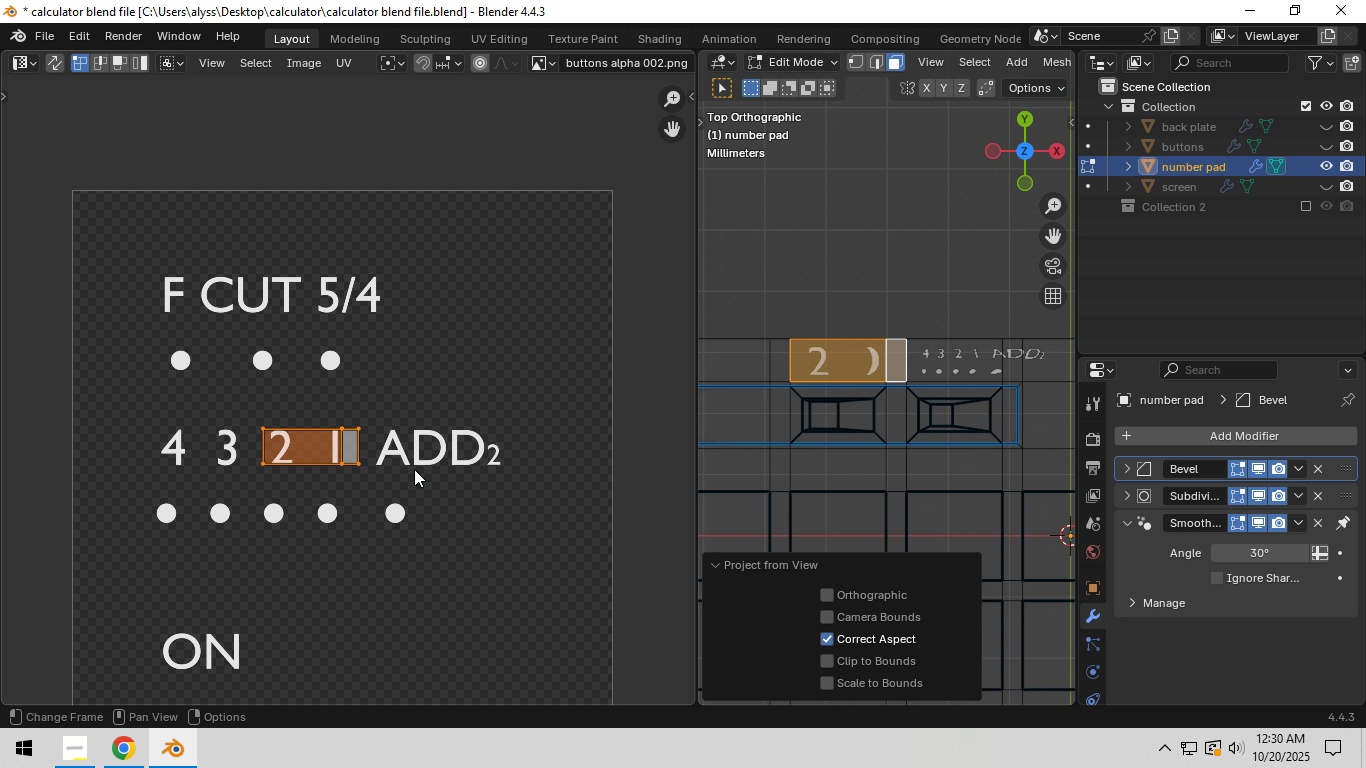 
key(S)
 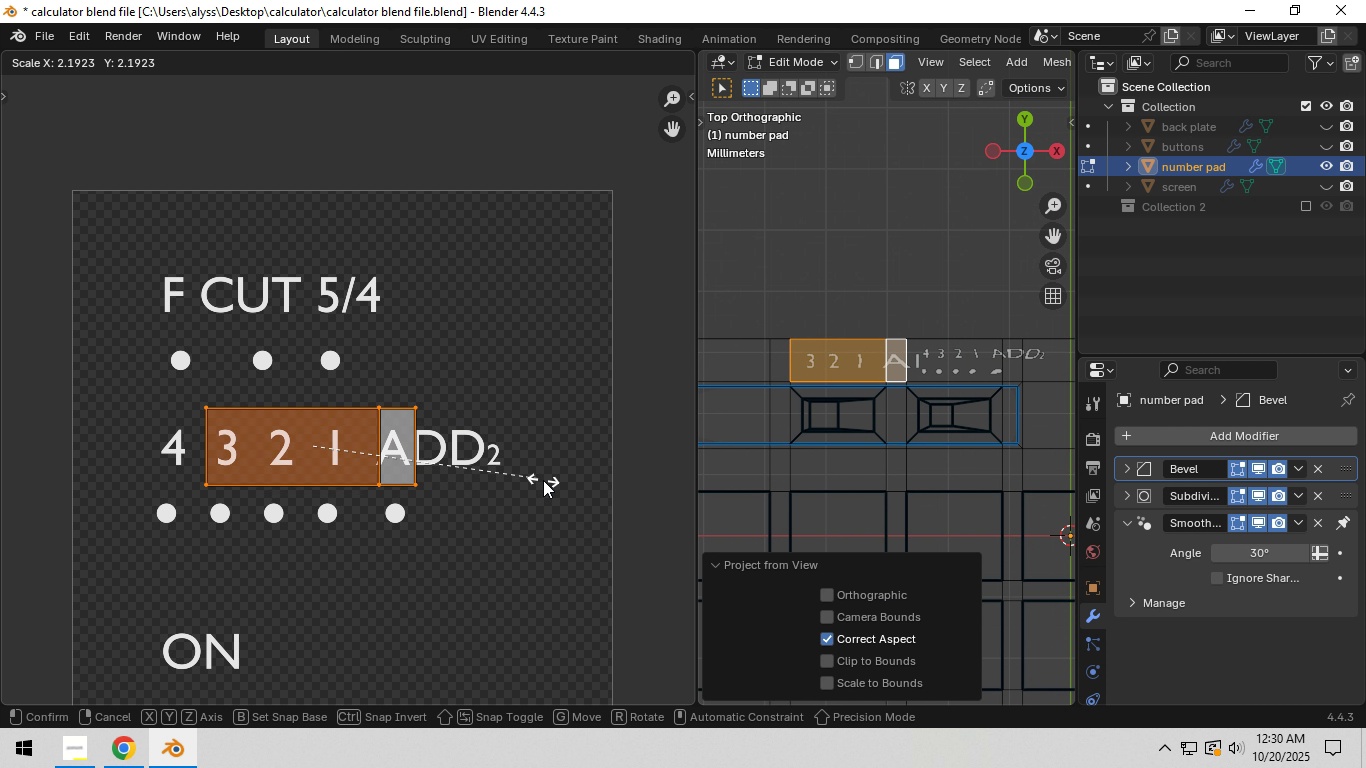 
left_click([543, 480])
 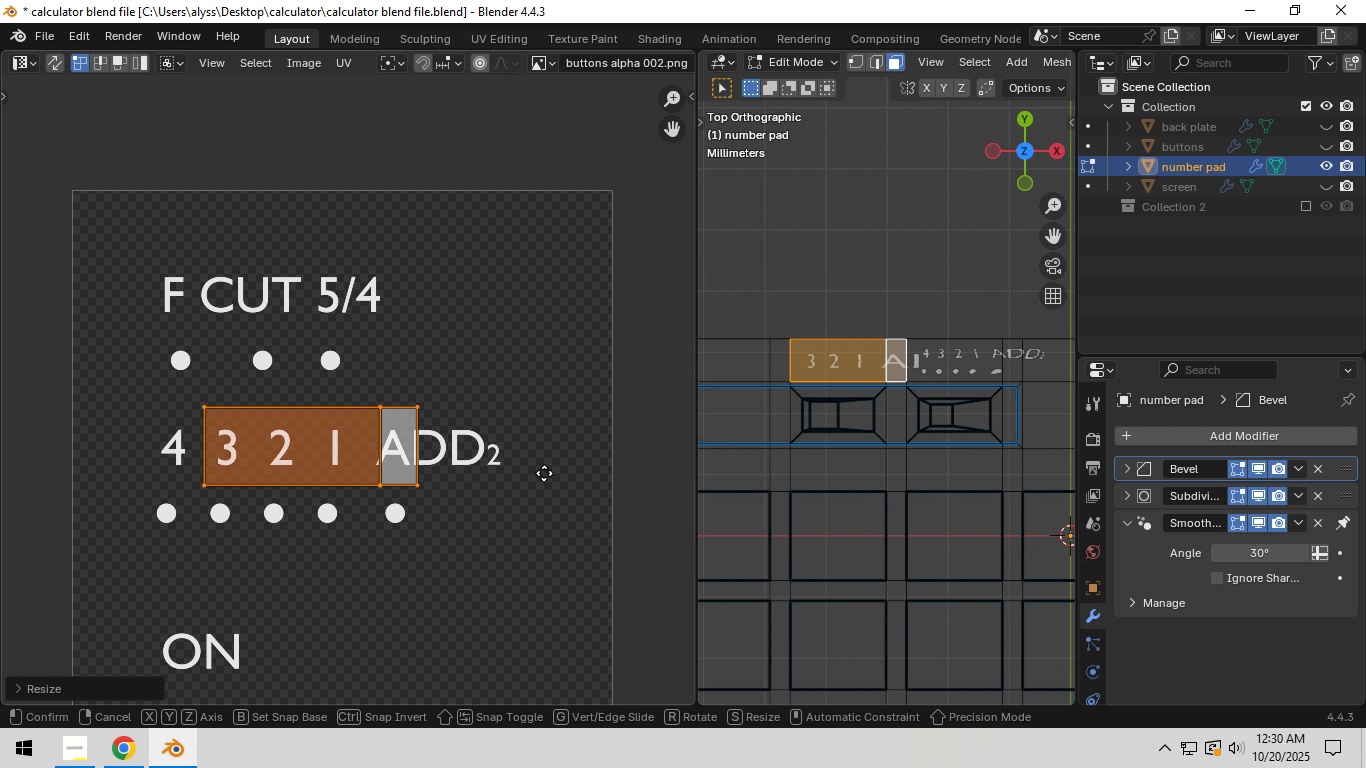 
key(G)
 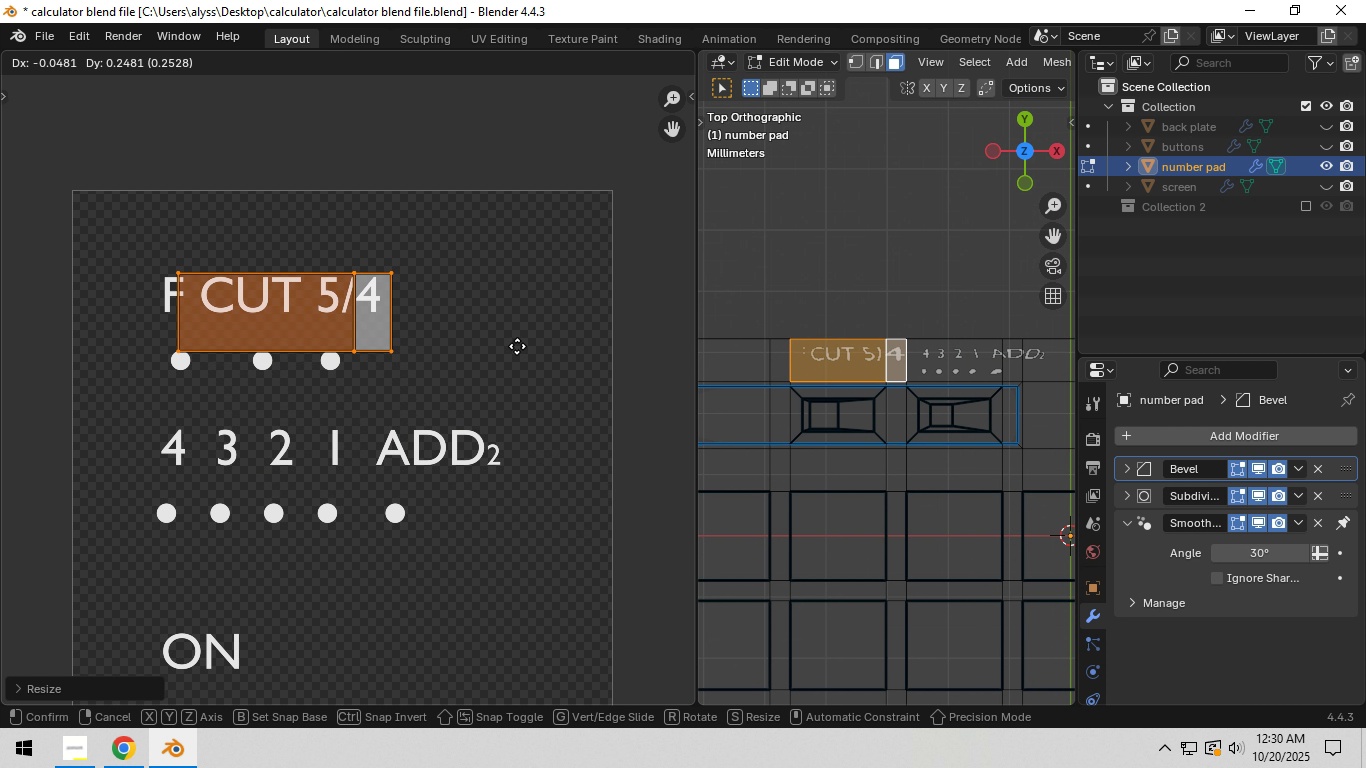 
left_click([516, 346])
 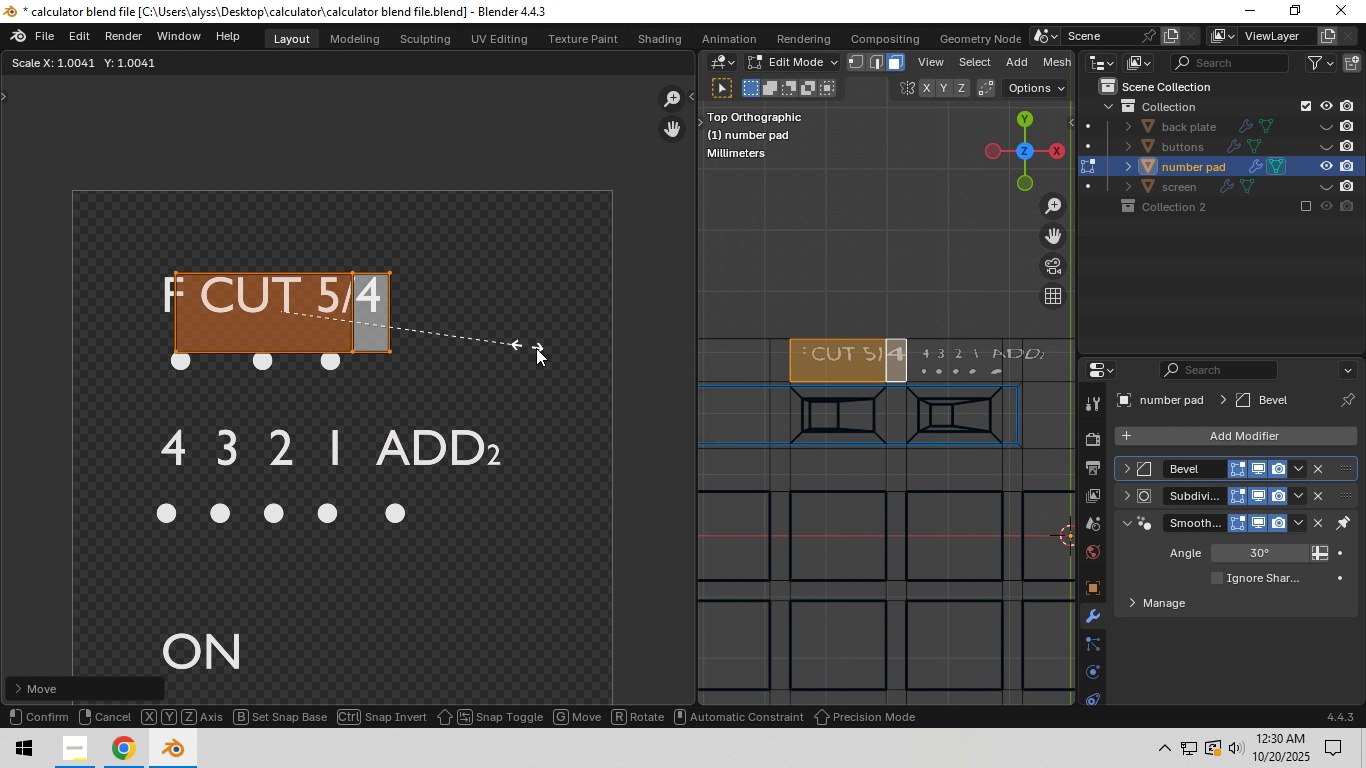 
key(S)
 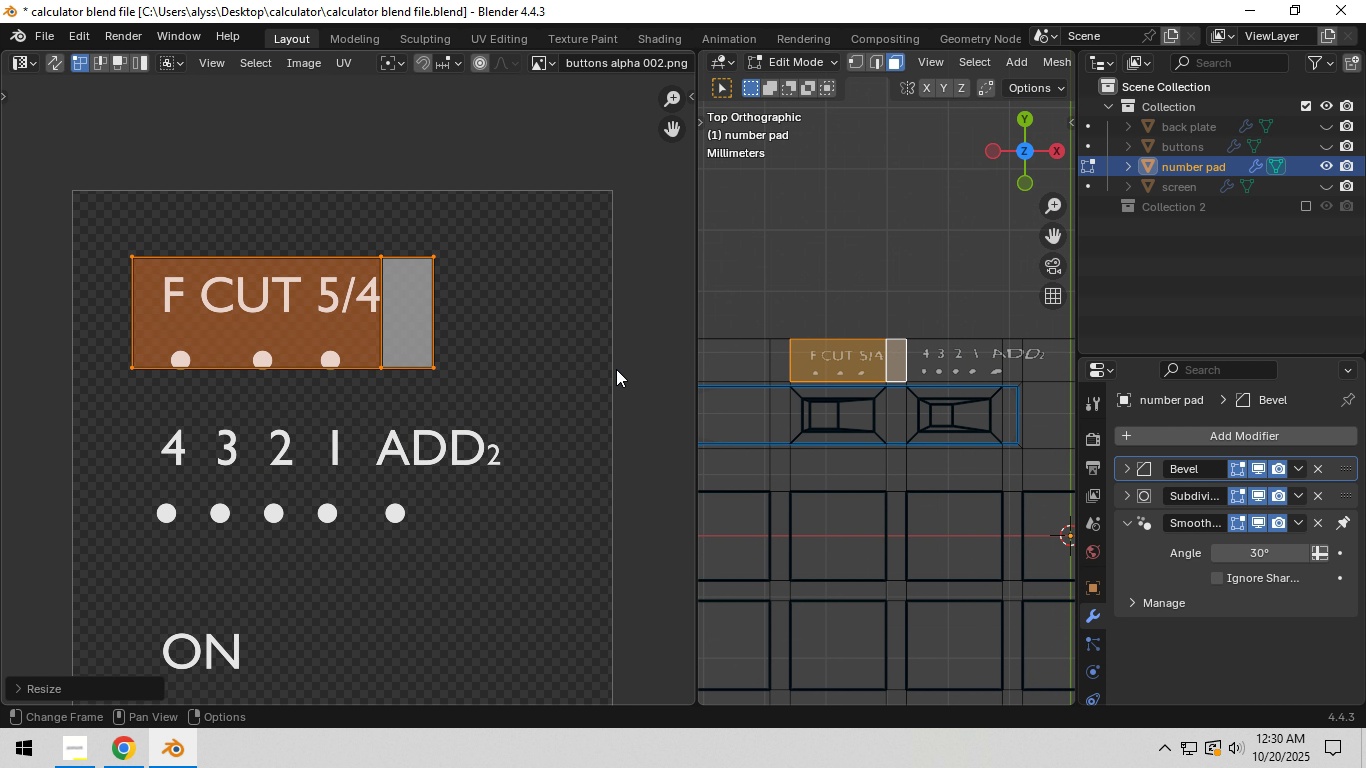 
left_click([616, 369])
 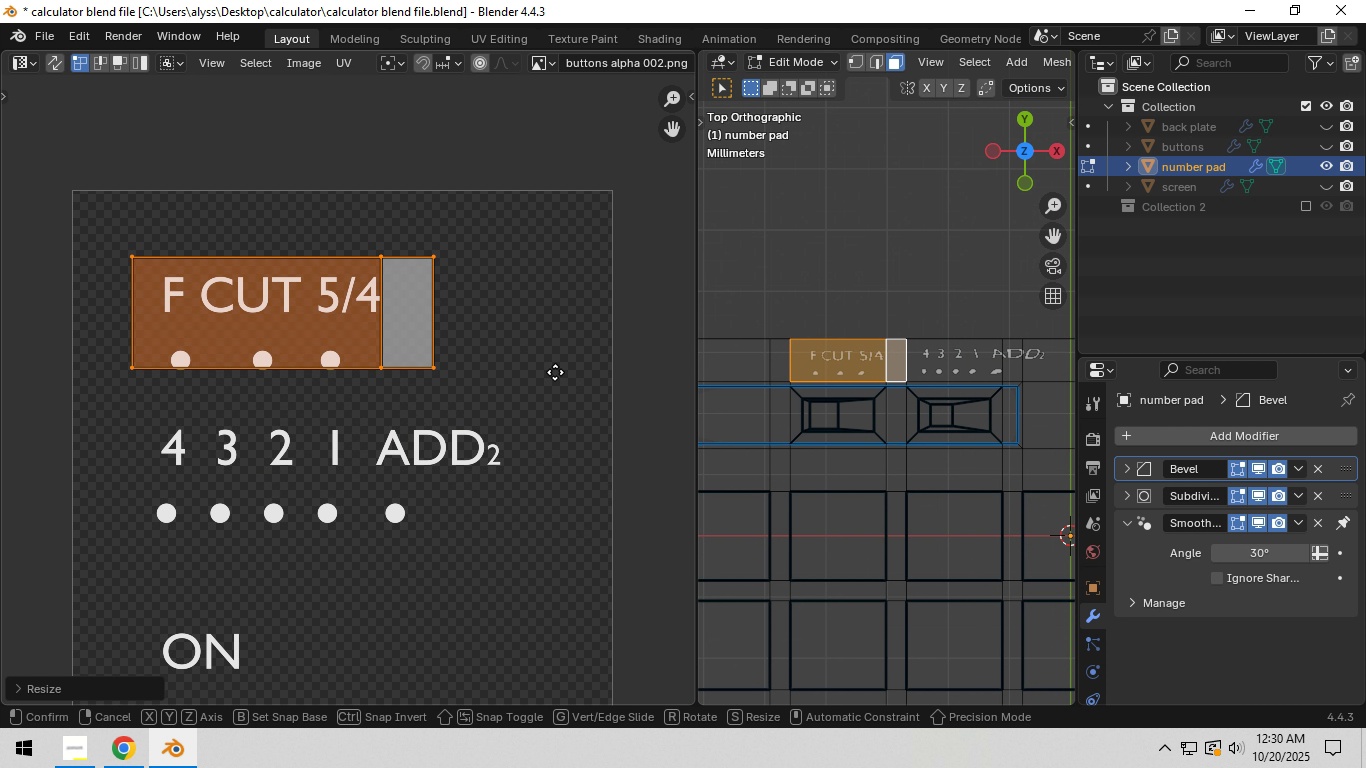 
key(G)
 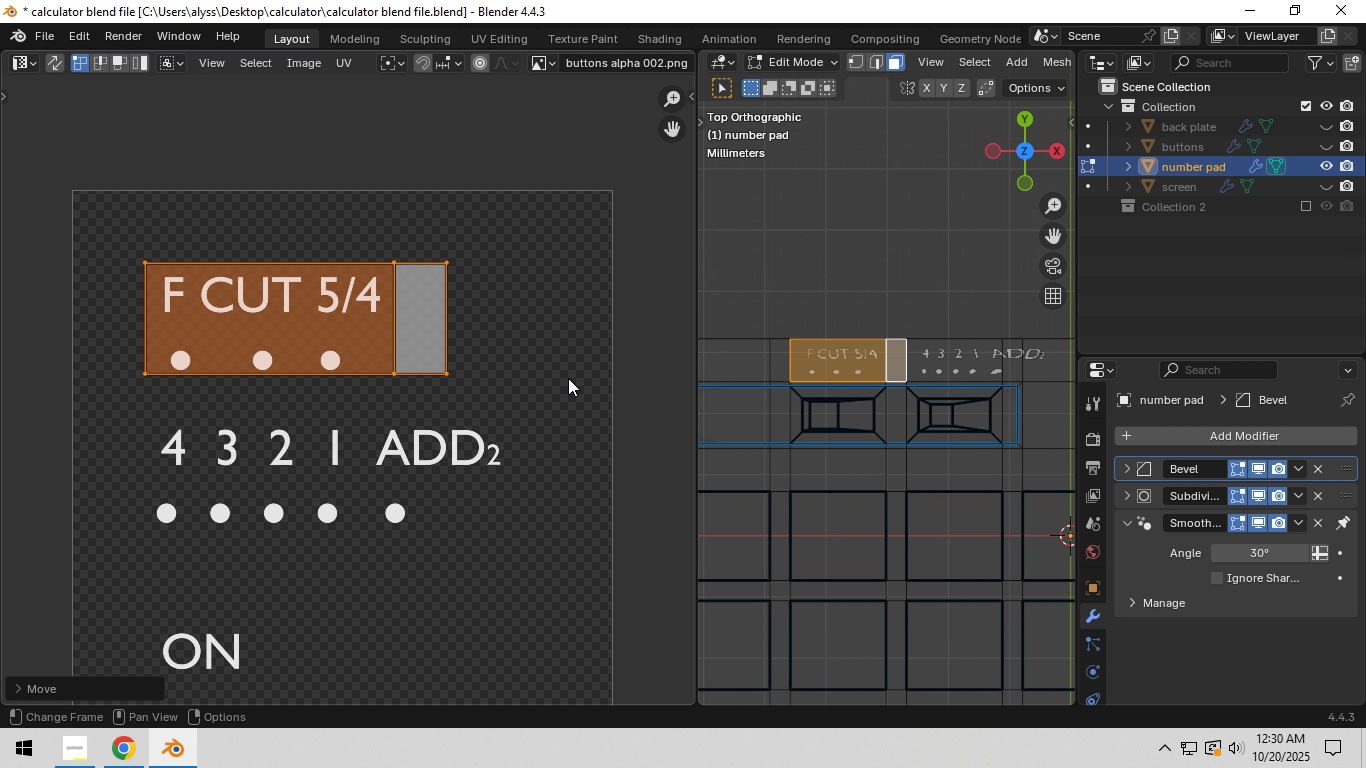 
left_click([568, 378])
 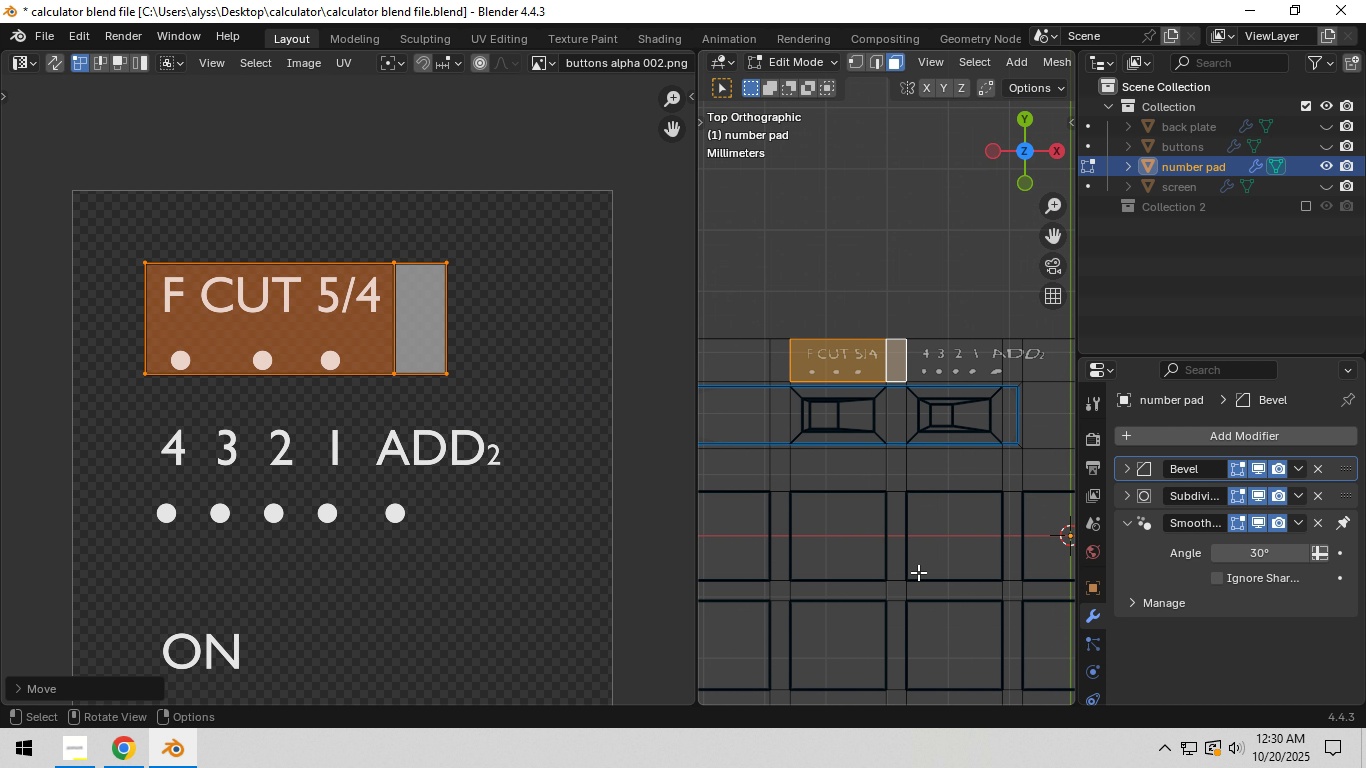 
hold_key(key=ShiftLeft, duration=0.84)
 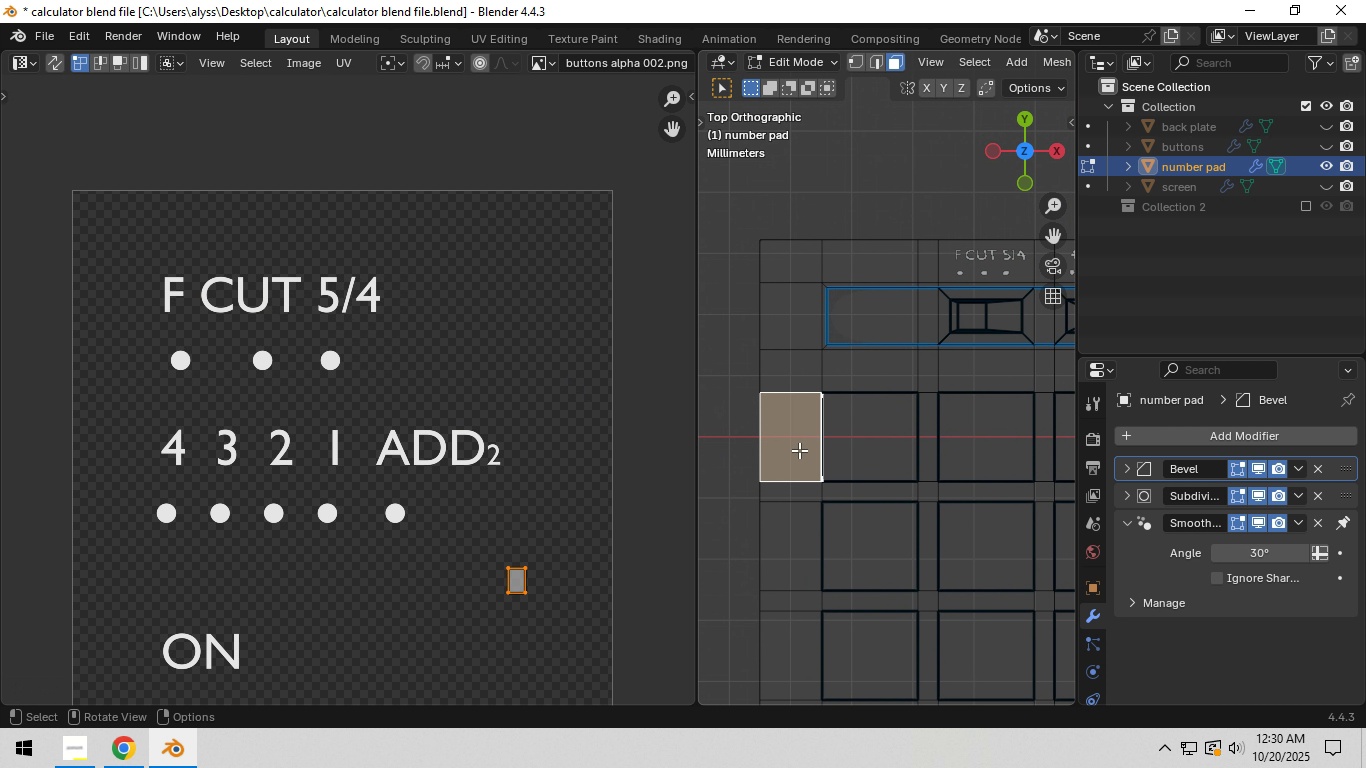 
hold_key(key=ShiftLeft, duration=3.16)
left_click([799, 448])
 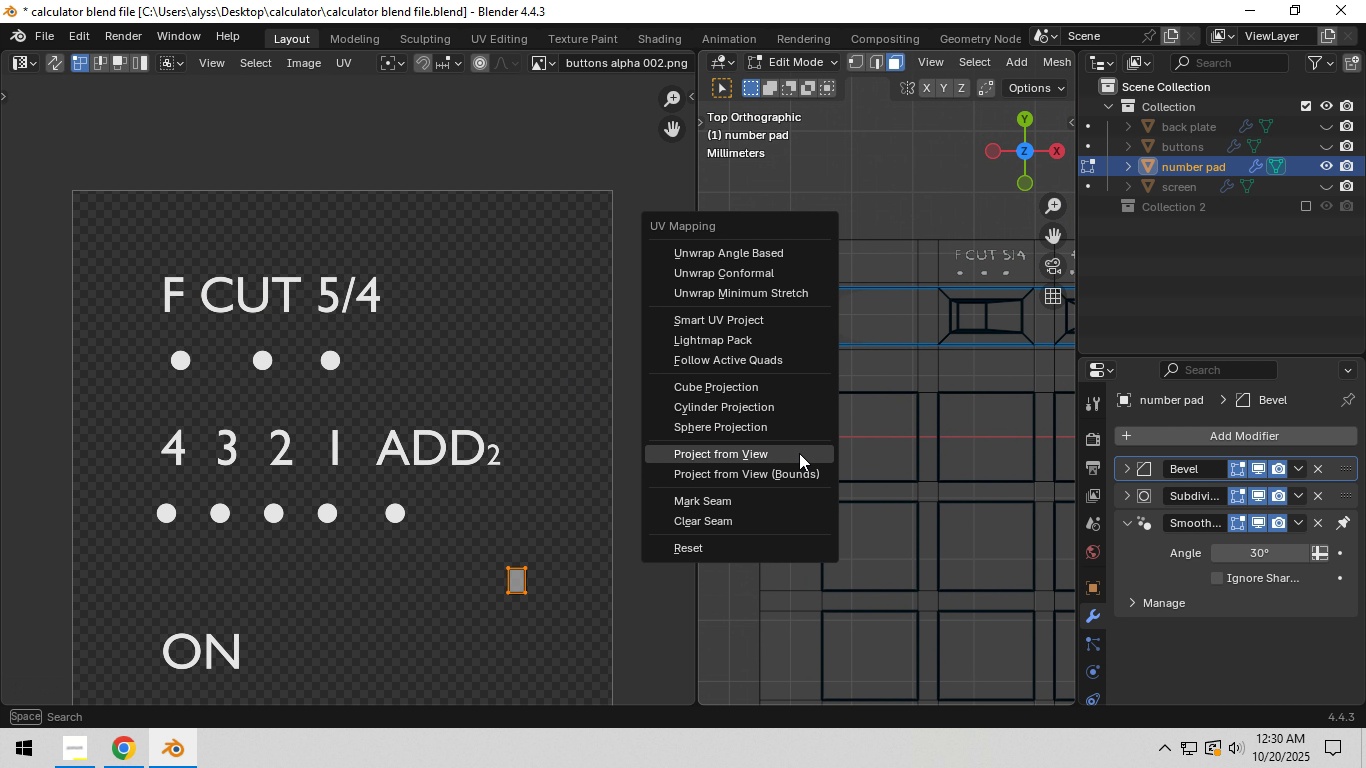 
key(U)
 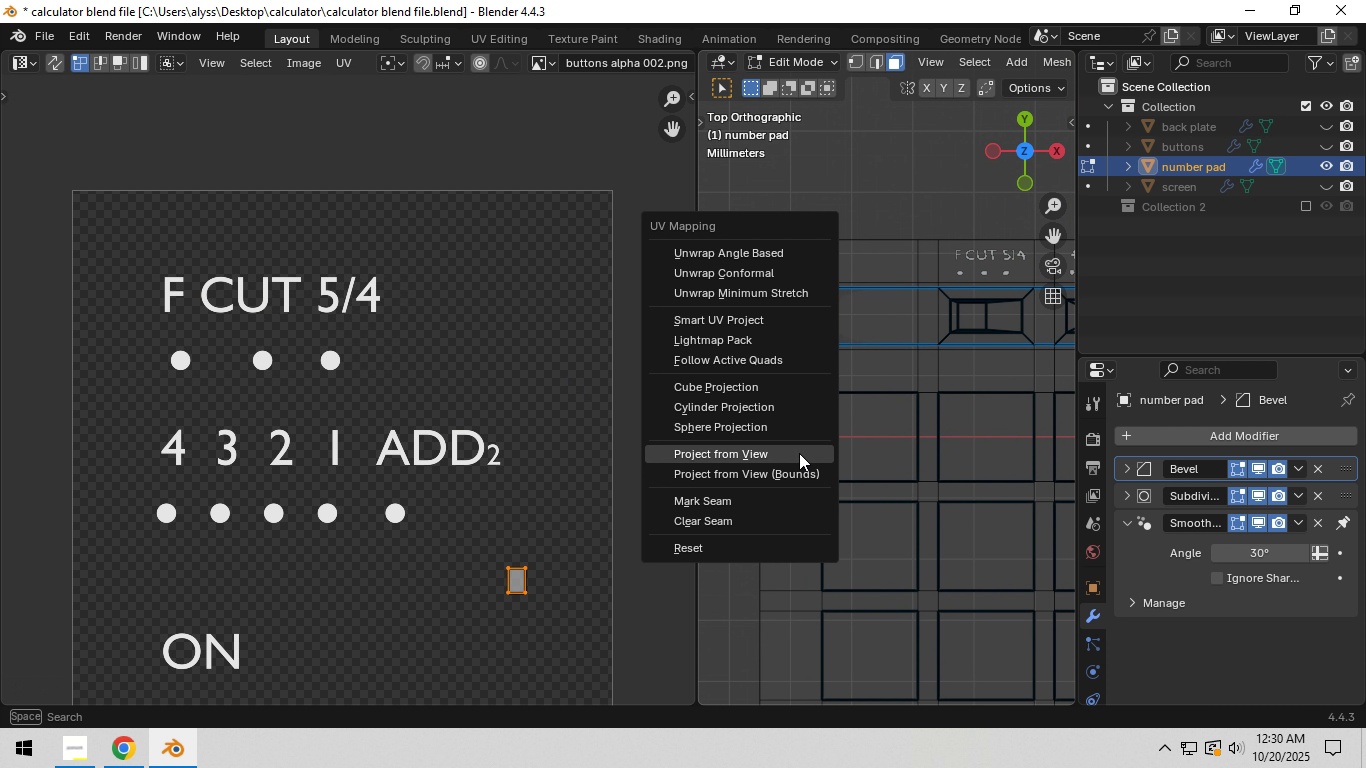 
left_click([799, 453])
 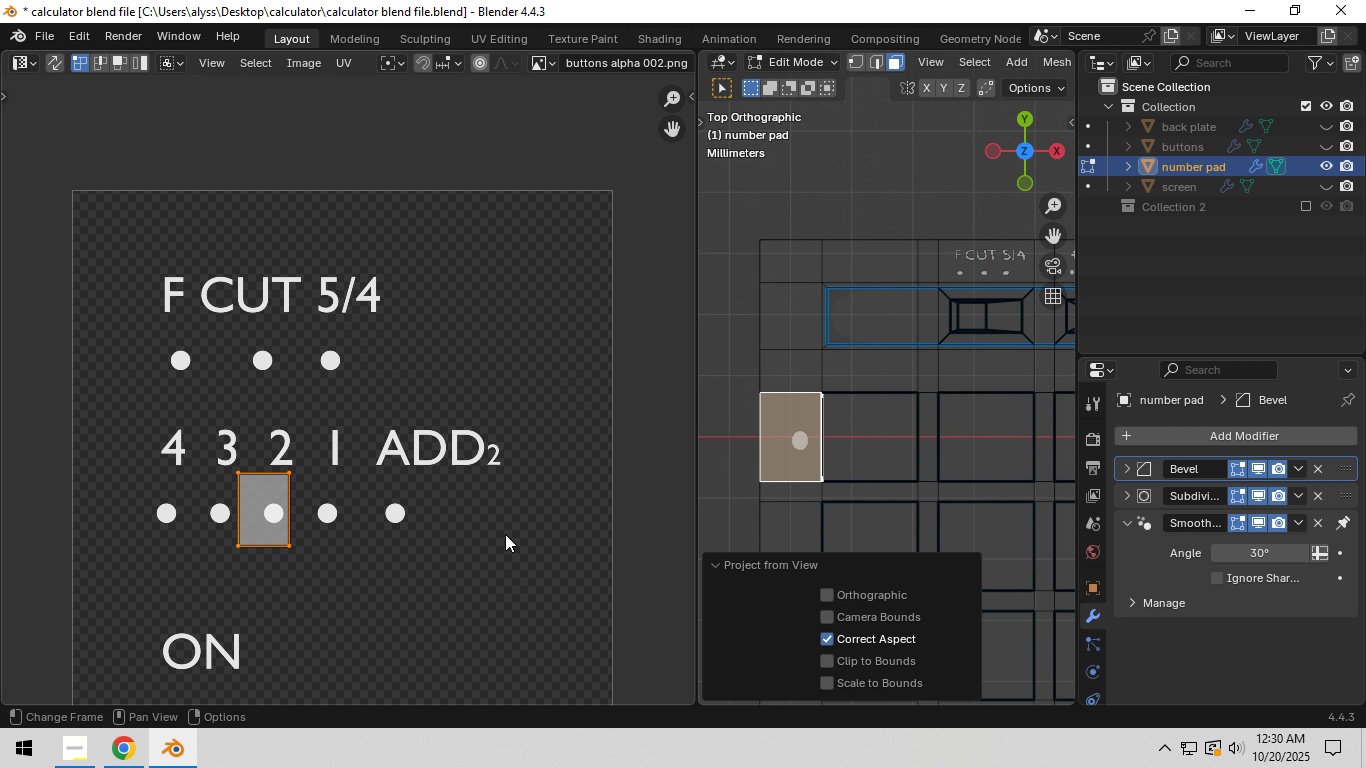 
scroll: coordinate [450, 534], scroll_direction: down, amount: 4.0
 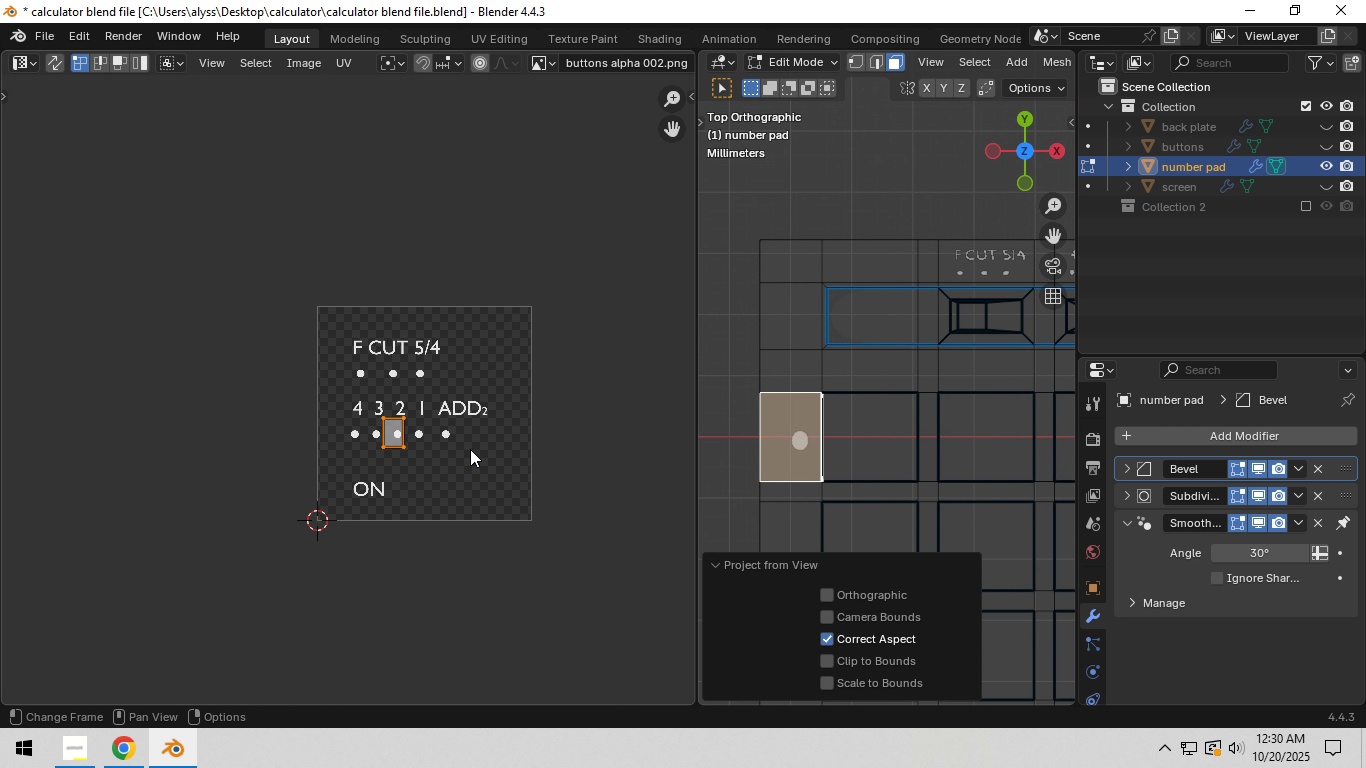 
key(G)
 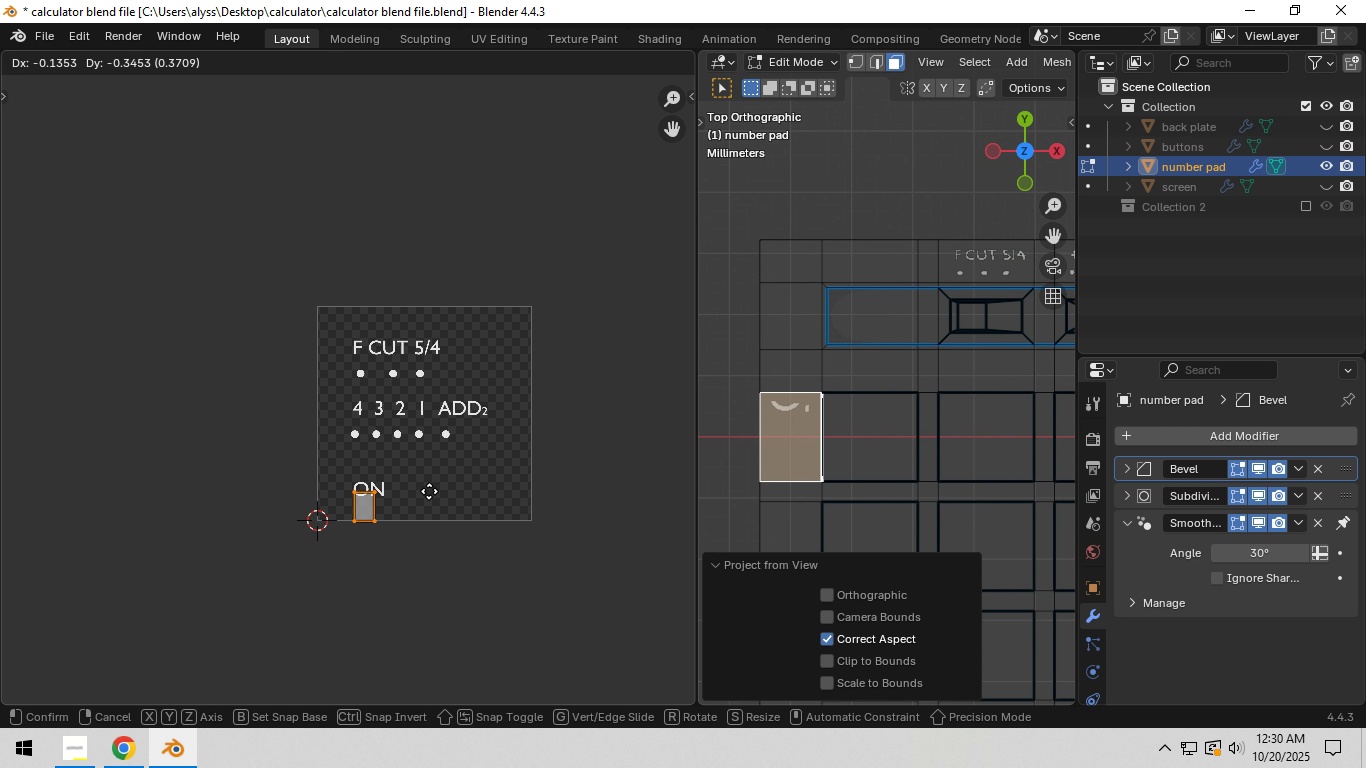 
left_click([429, 491])
 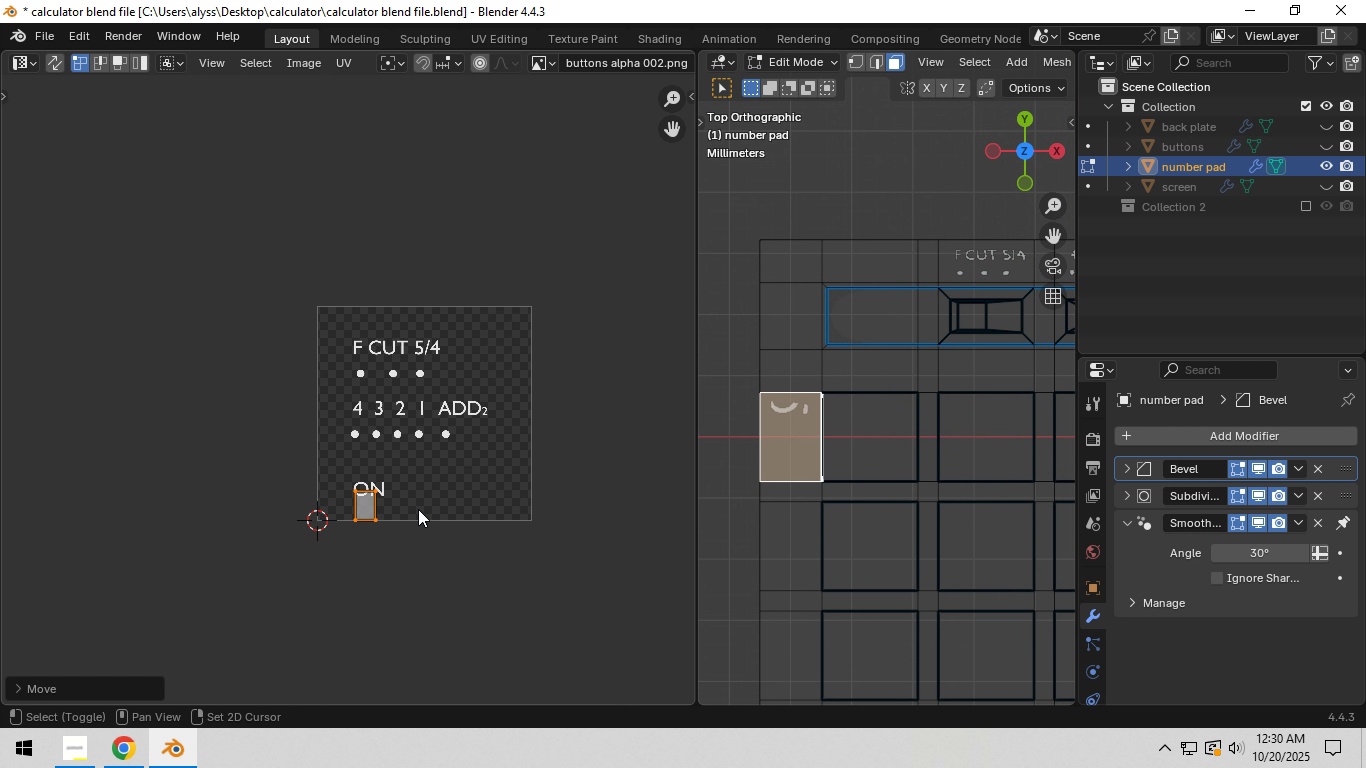 
hold_key(key=ShiftLeft, duration=0.3)
 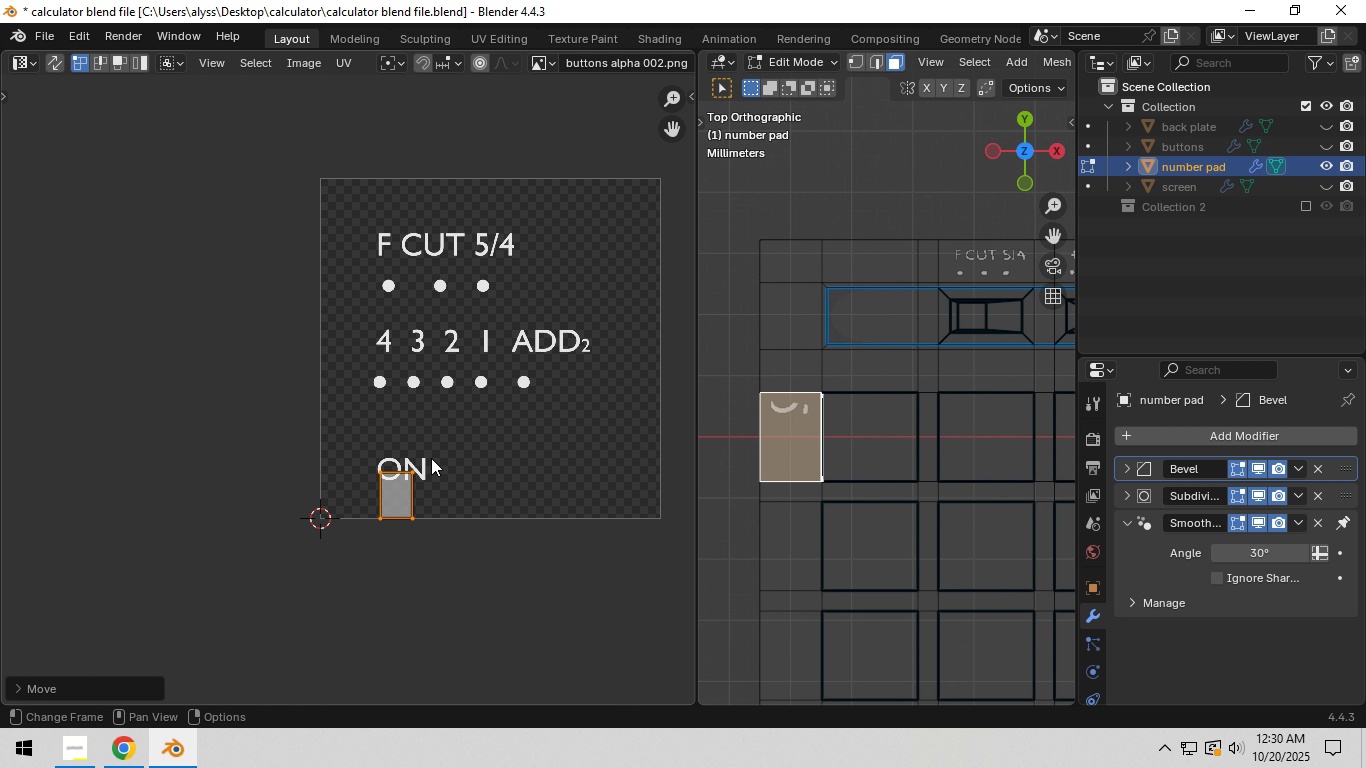 
scroll: coordinate [431, 458], scroll_direction: up, amount: 3.0
 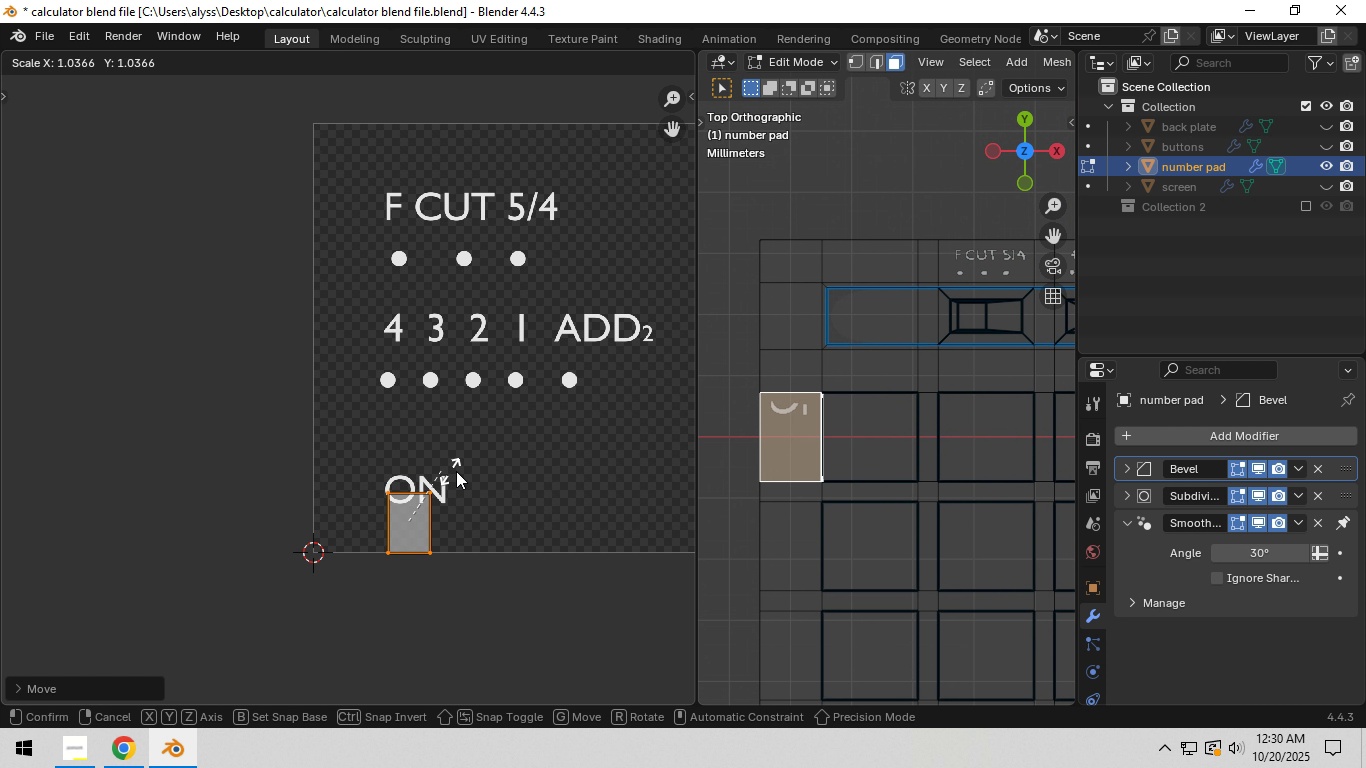 
type(sg)
 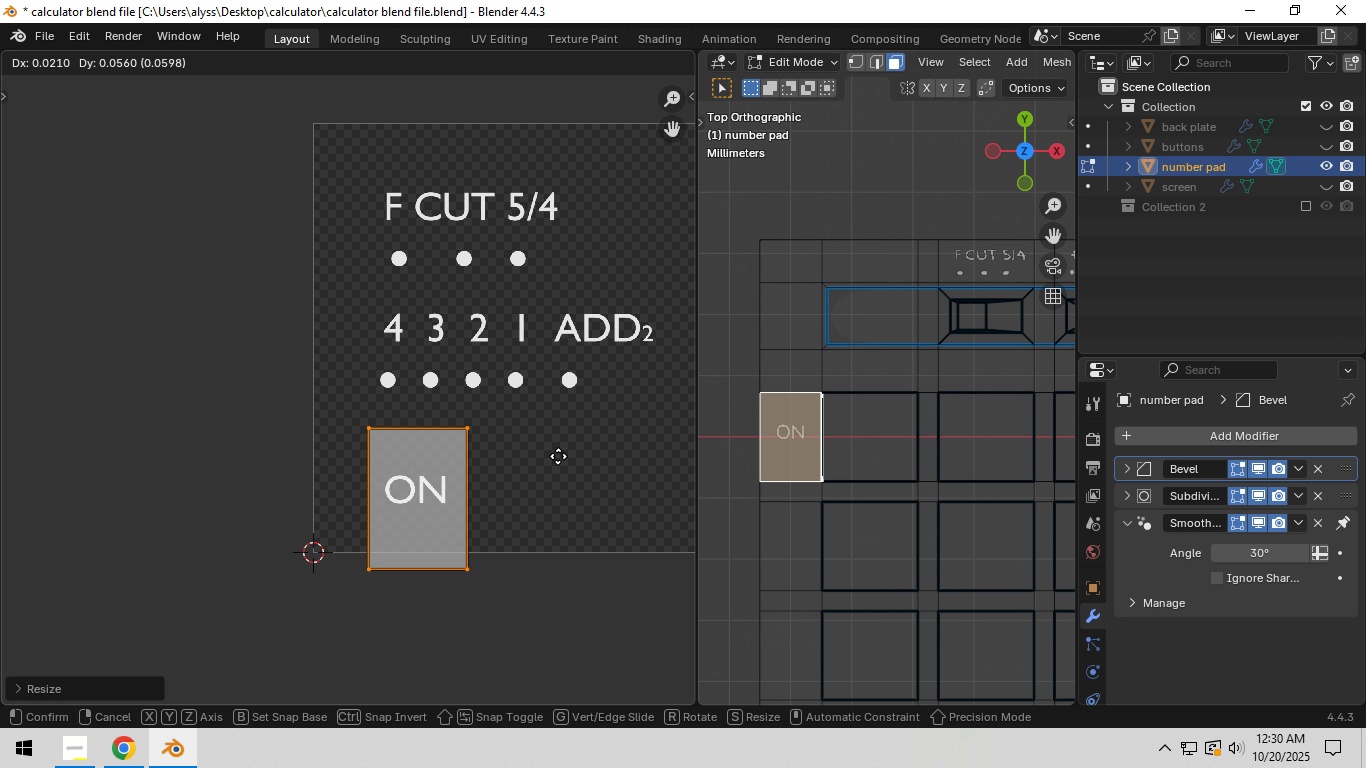 
left_click([547, 486])
 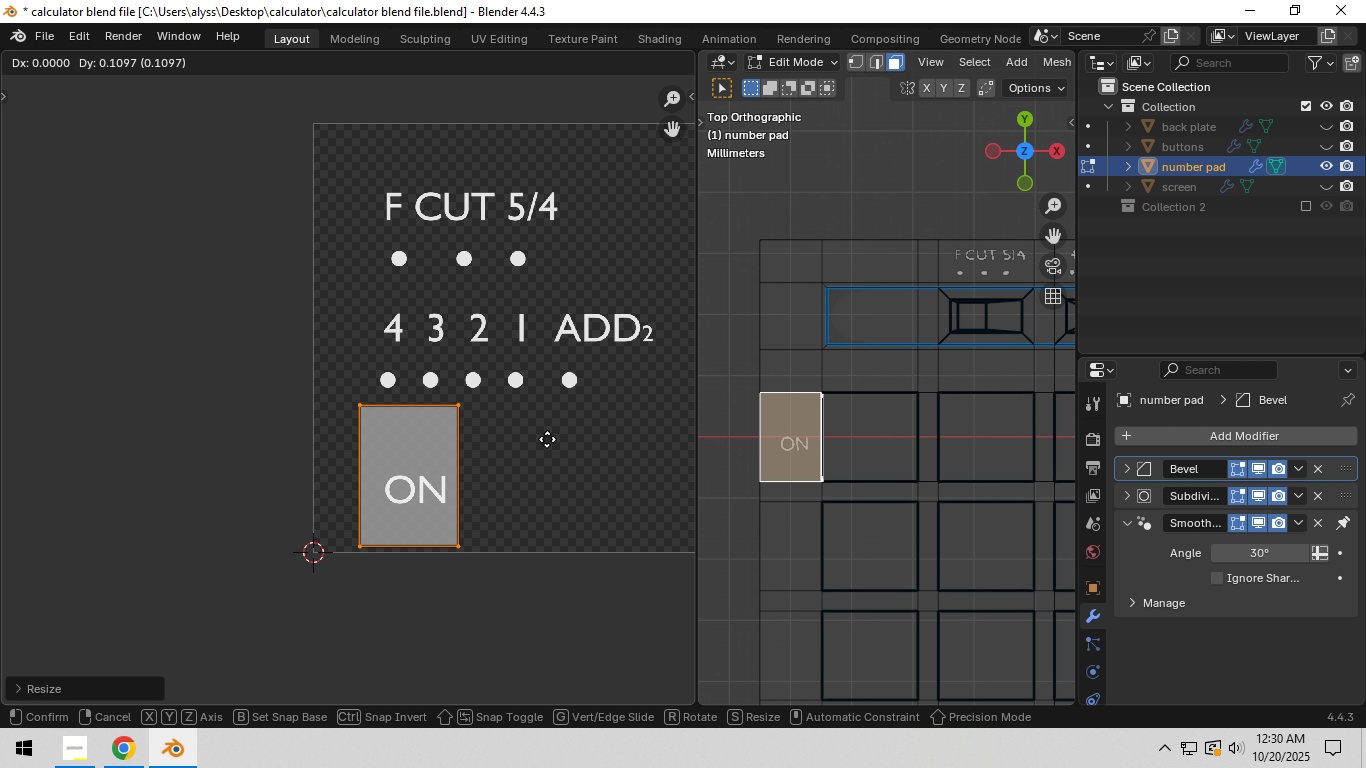 
left_click([547, 439])
 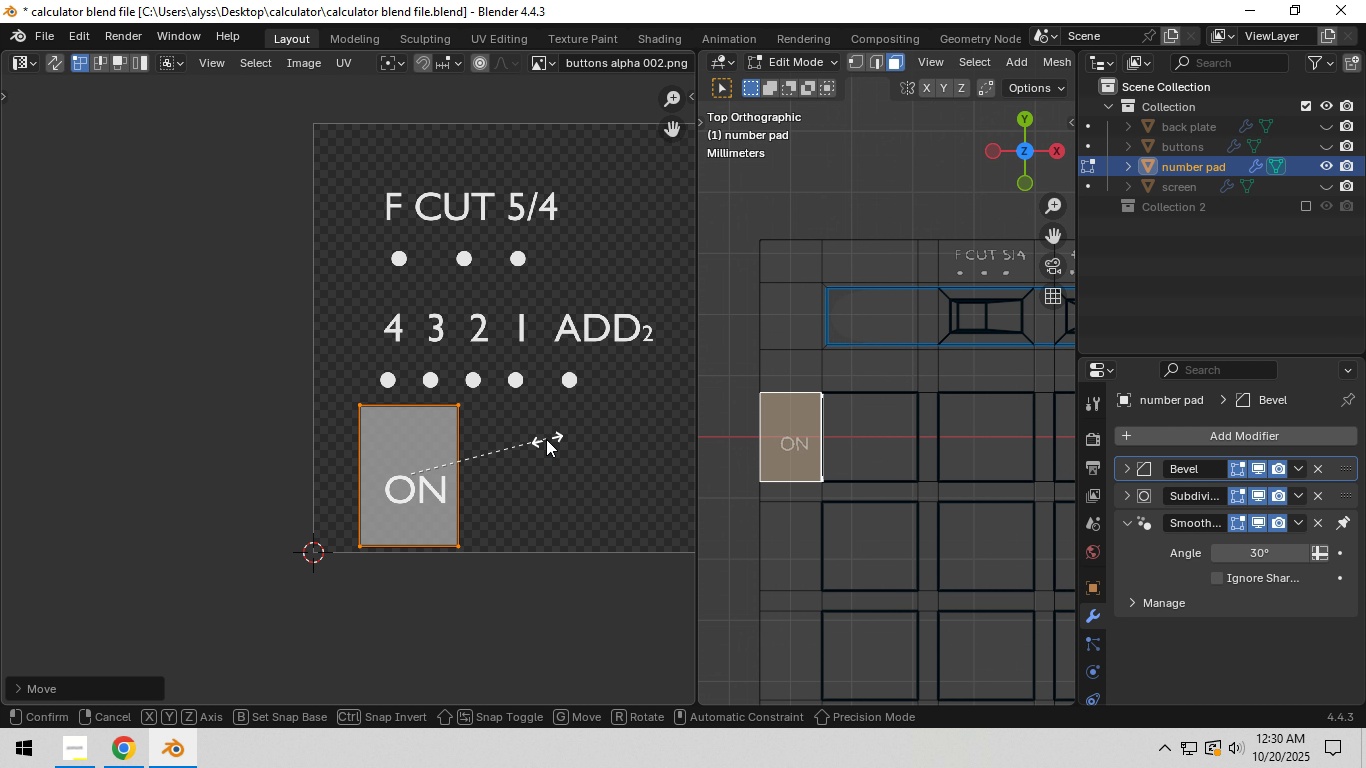 
key(S)
 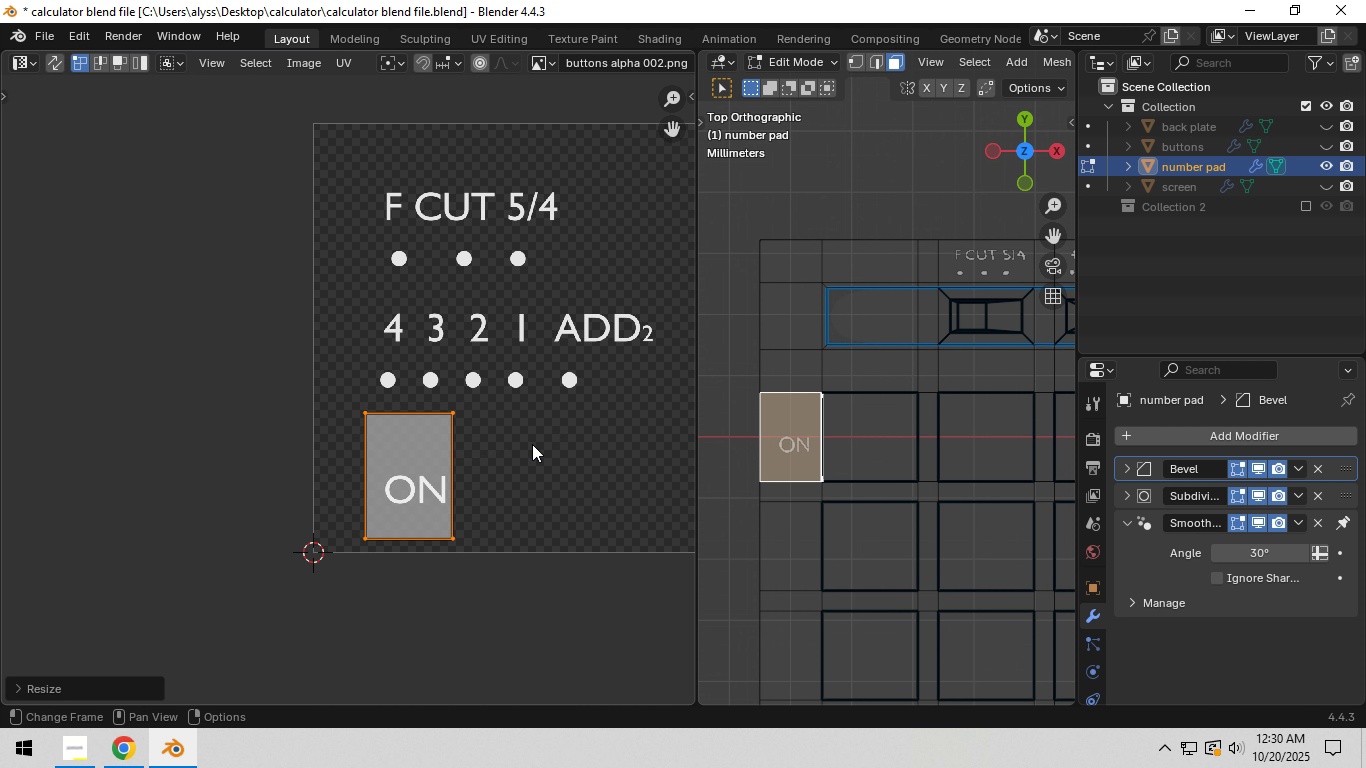 
left_click([532, 444])
 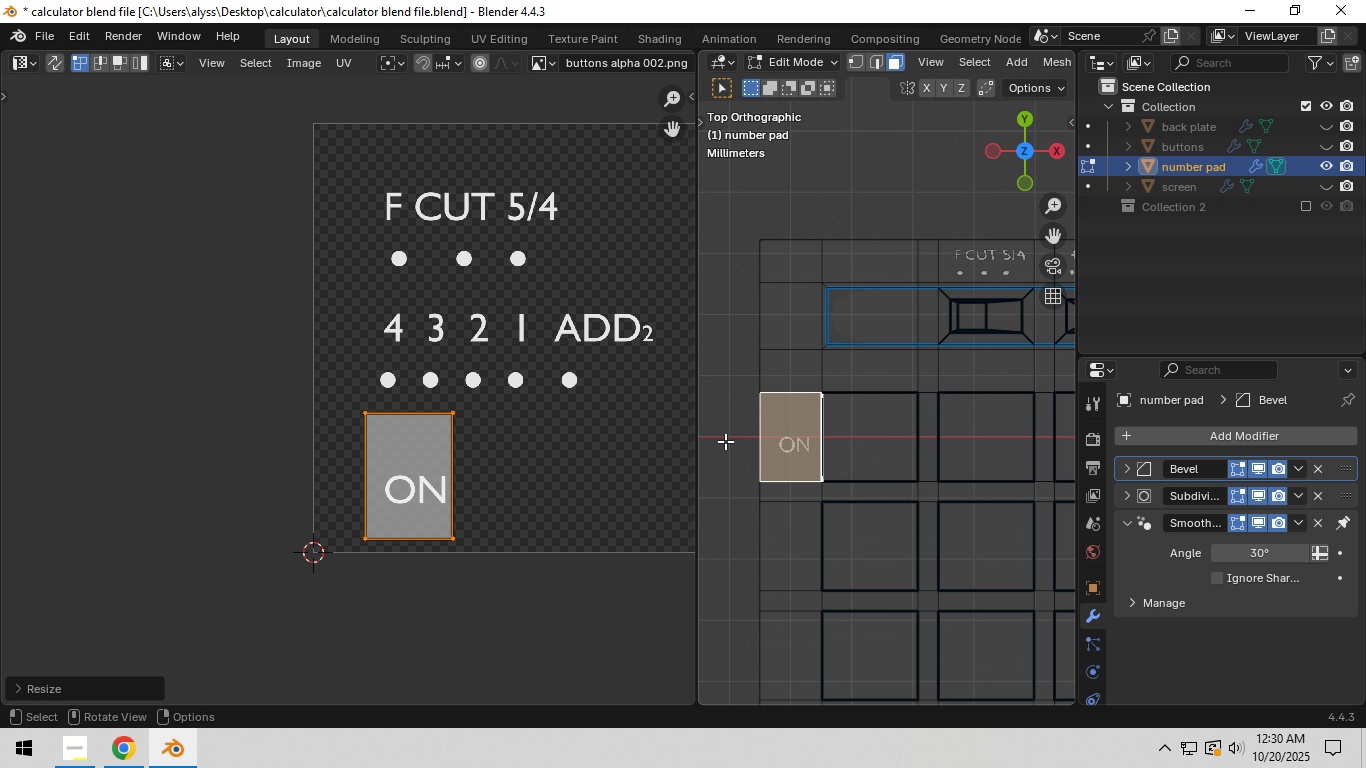 
left_click([725, 441])
 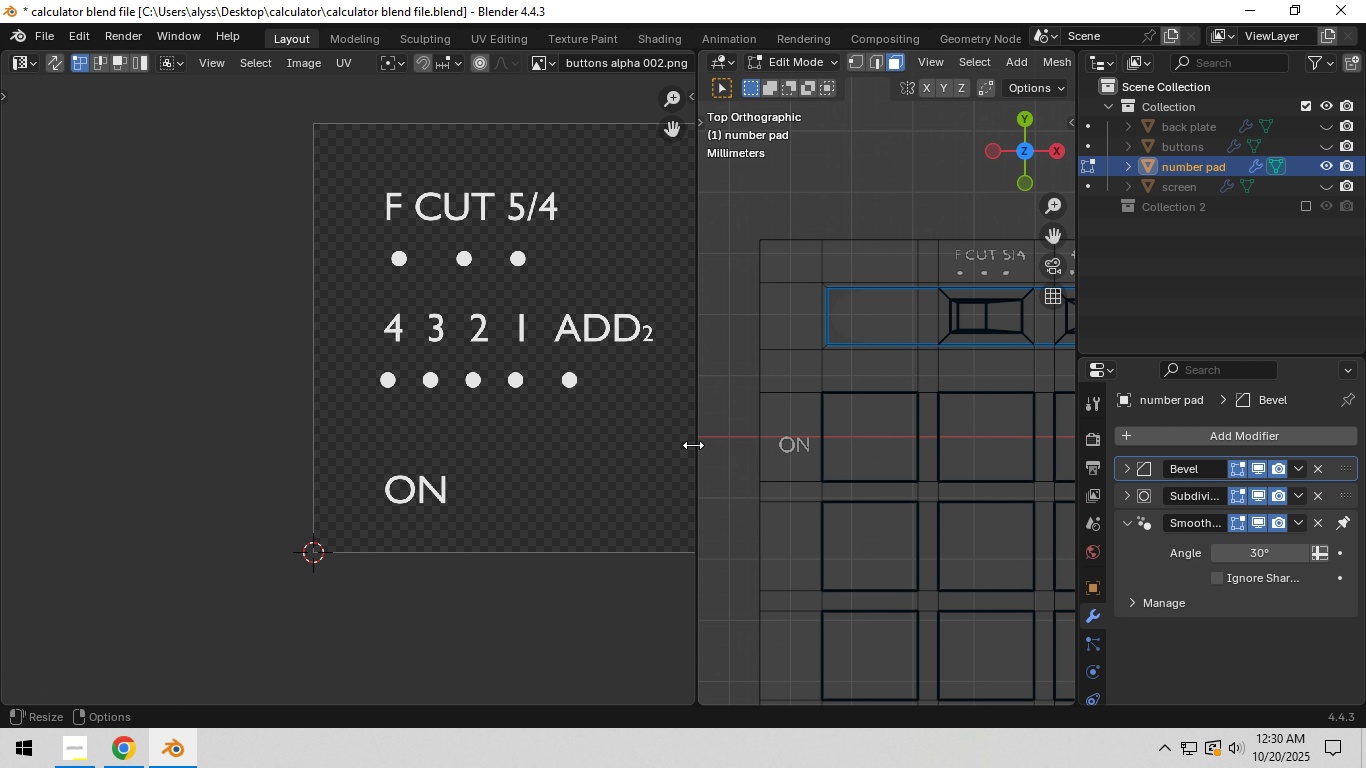 
left_click_drag(start_coordinate=[693, 445], to_coordinate=[309, 467])
 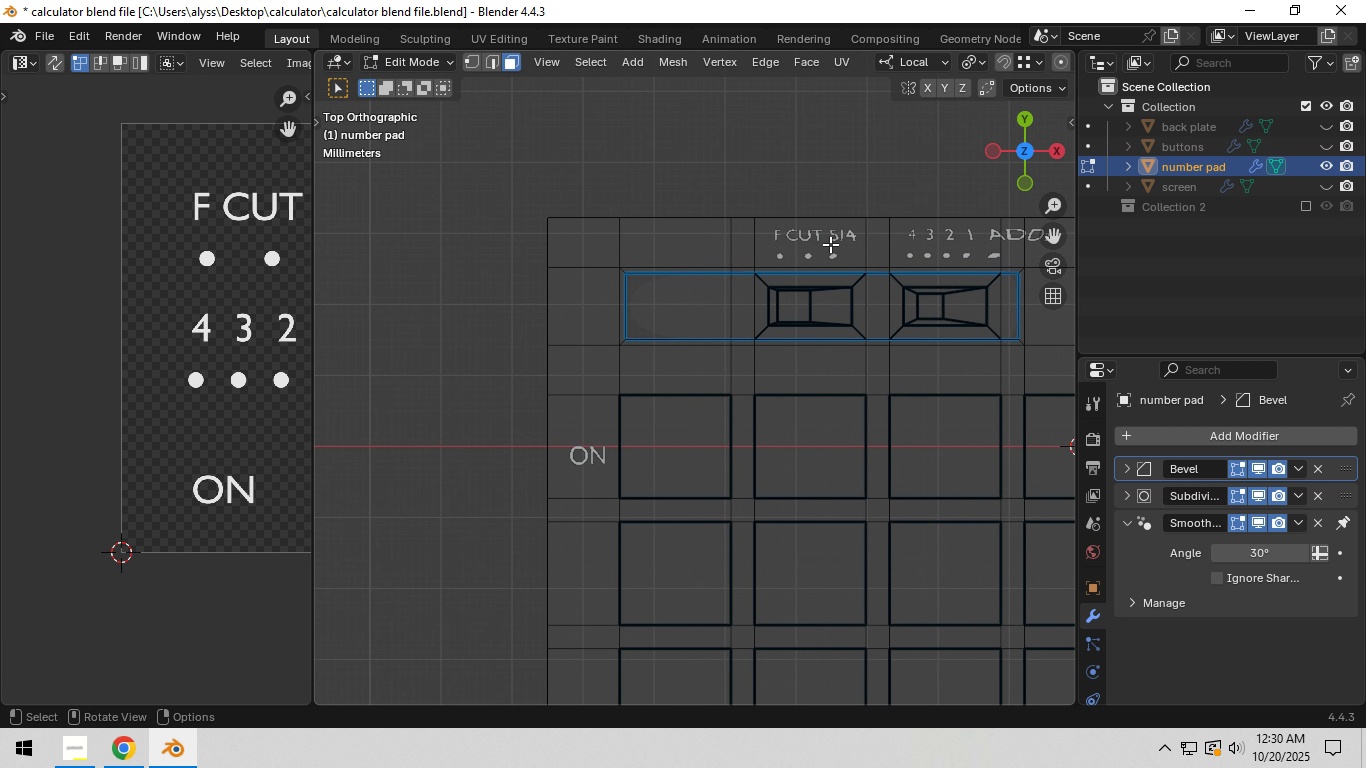 
key(Tab)
 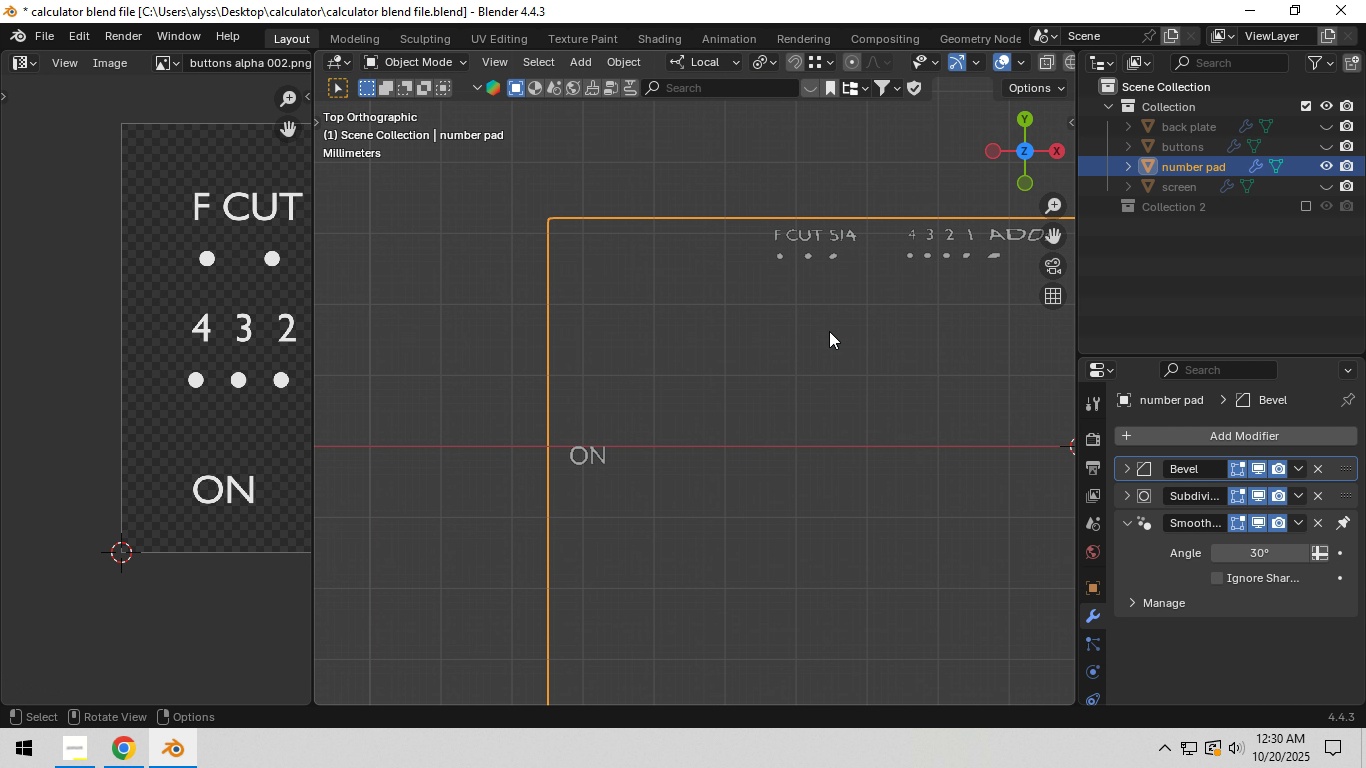 
scroll: coordinate [1045, 61], scroll_direction: down, amount: 9.0
 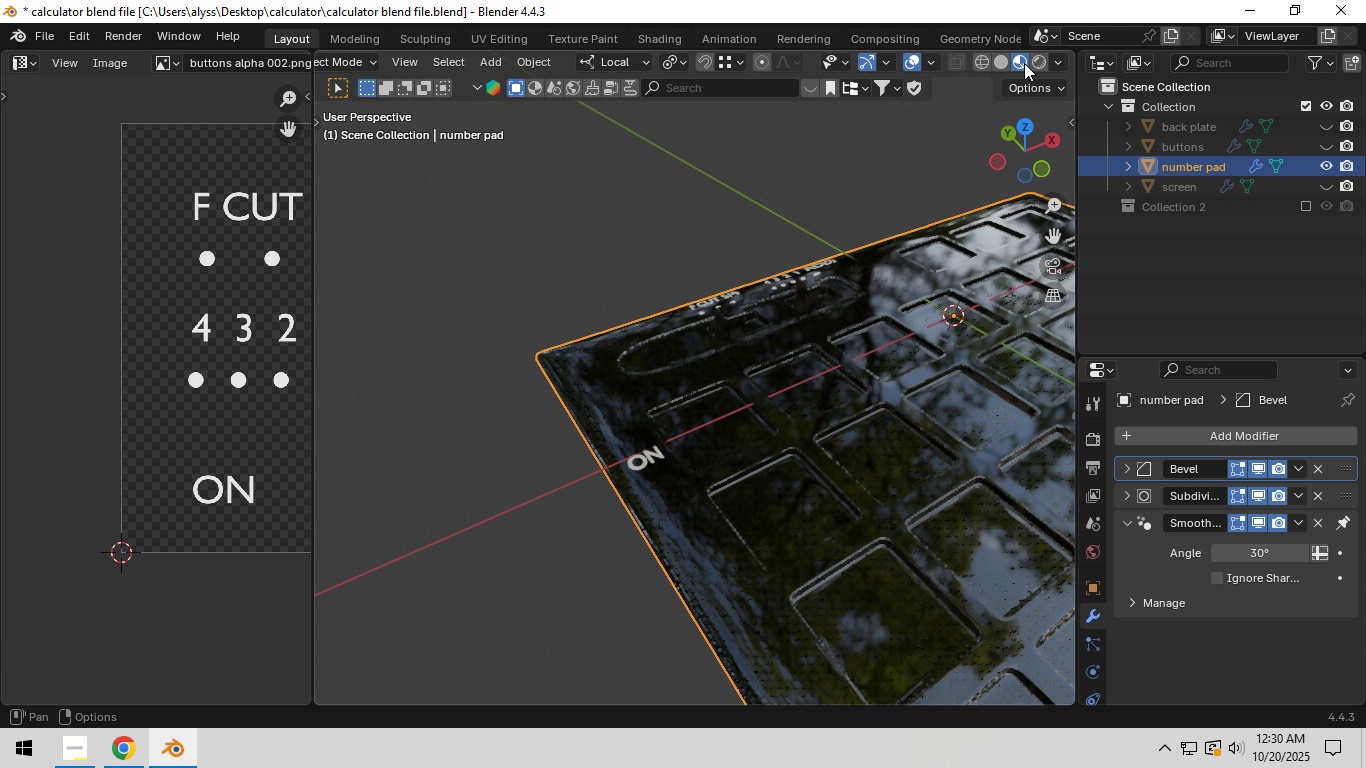 
left_click([1024, 63])
 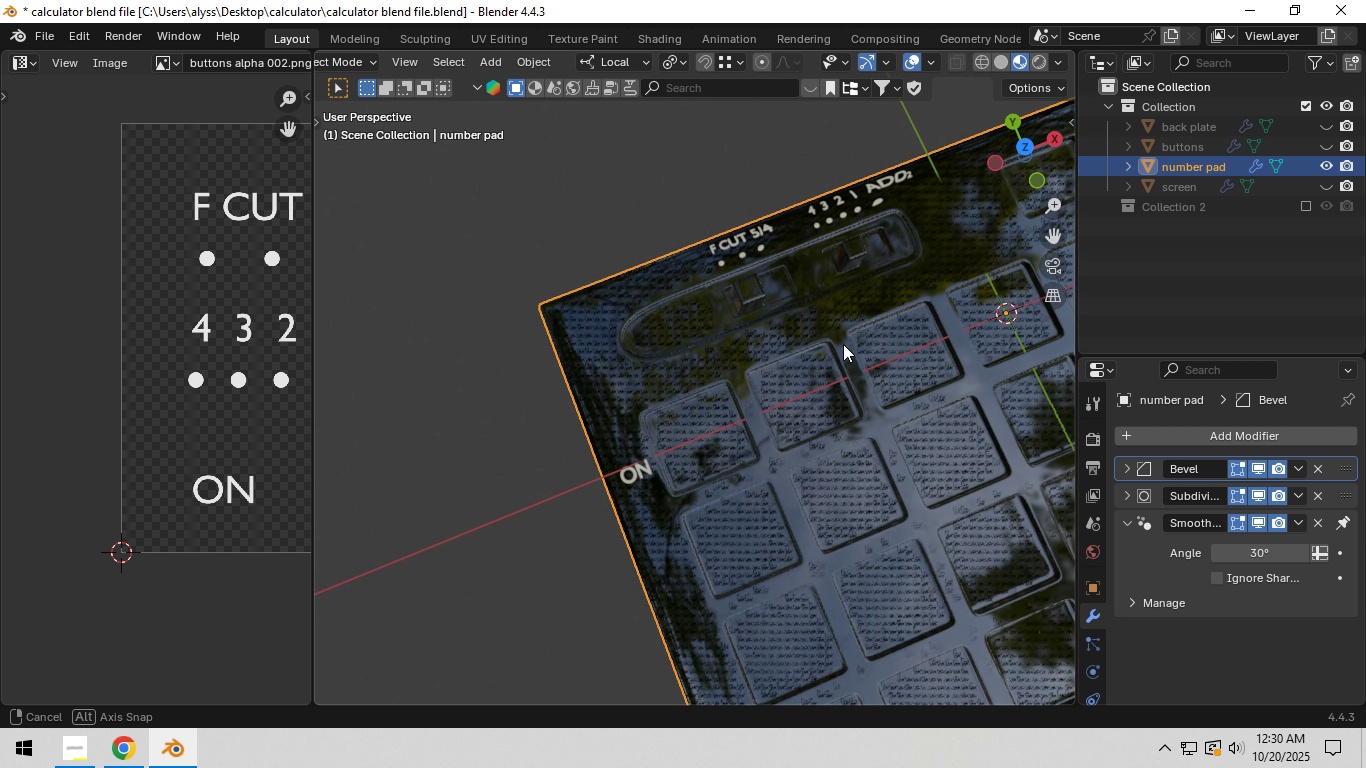 
hold_key(key=ShiftLeft, duration=0.3)
 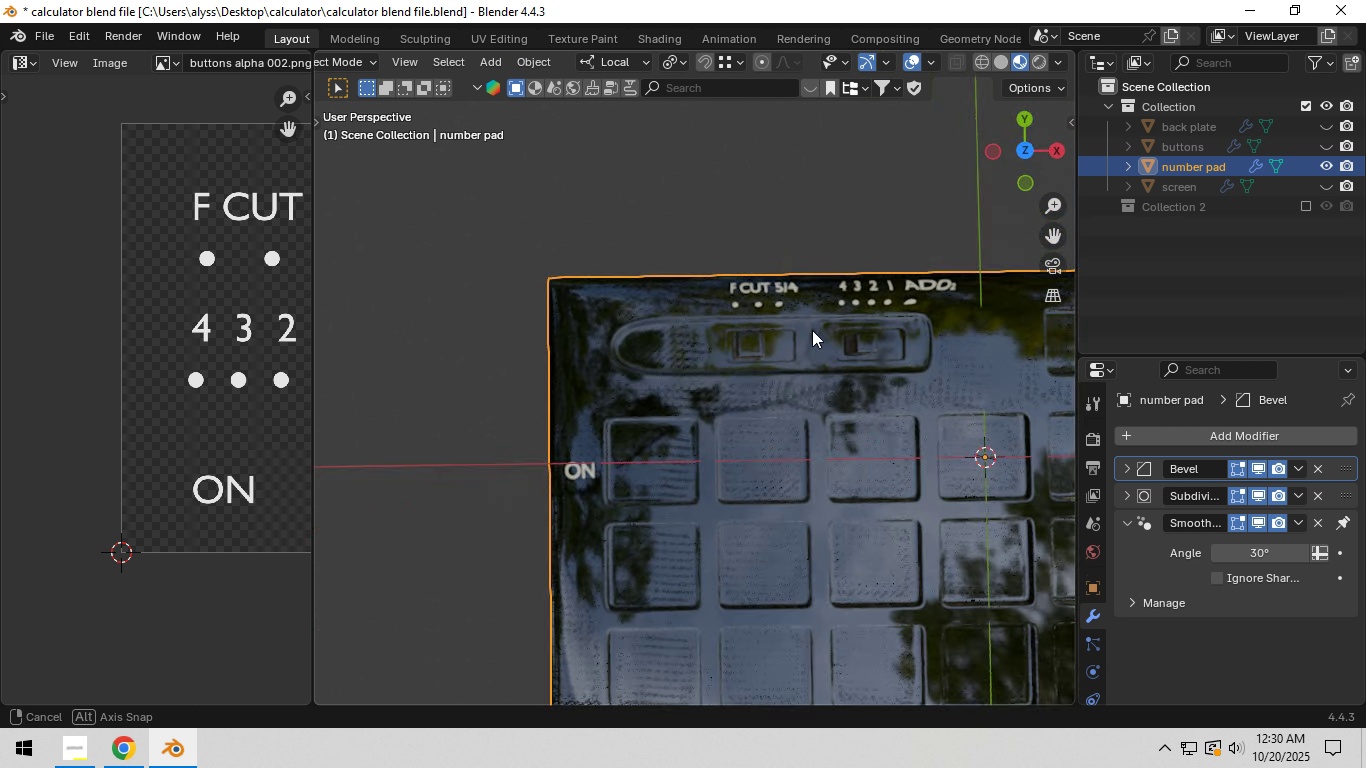 
hold_key(key=ShiftLeft, duration=0.89)
 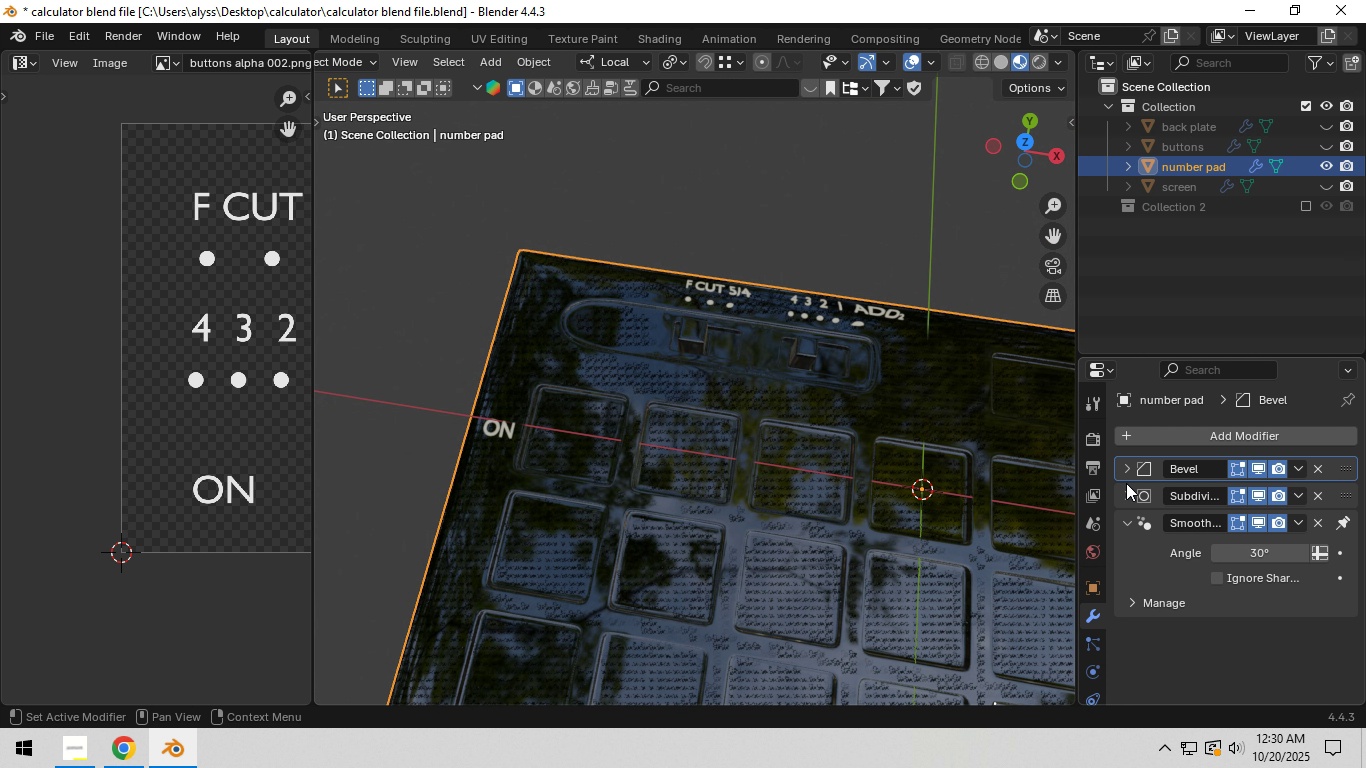 
left_click([1126, 490])
 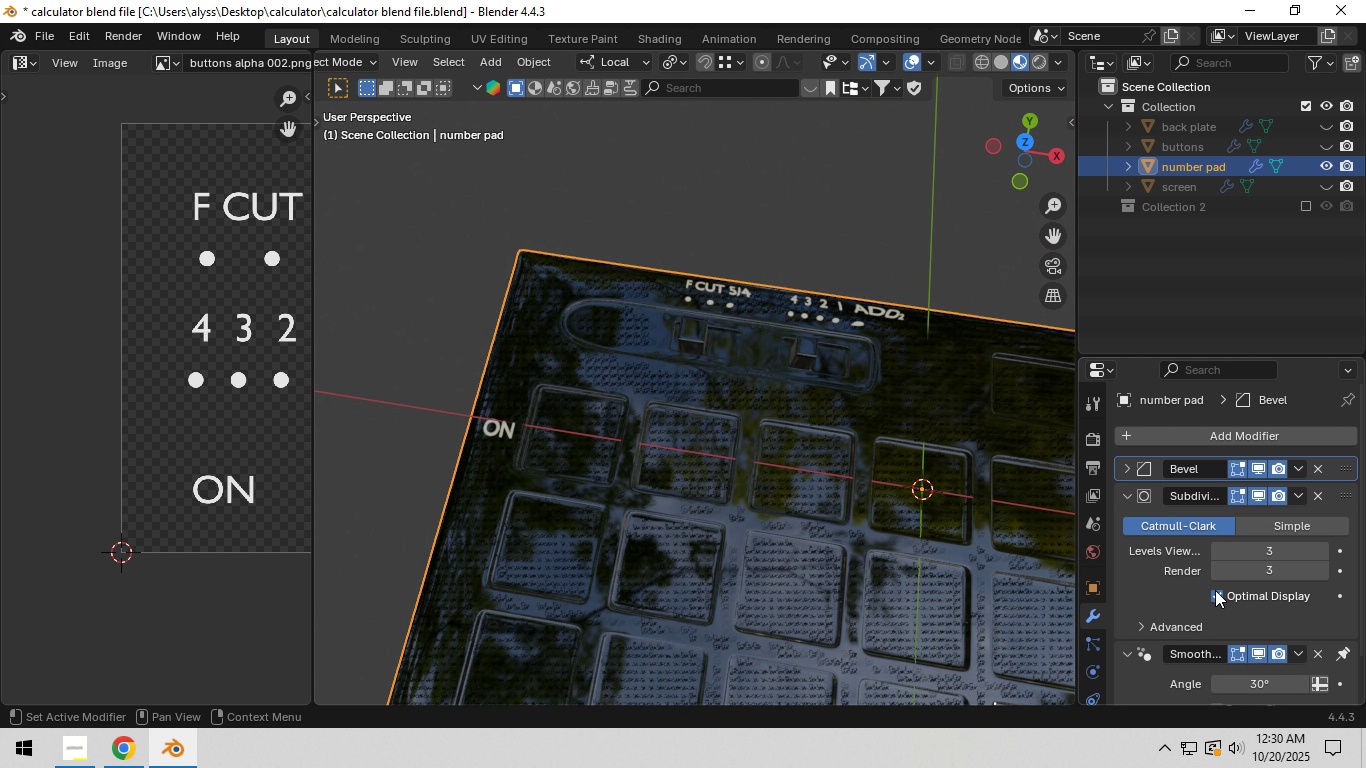 
scroll: coordinate [1206, 591], scroll_direction: down, amount: 2.0
 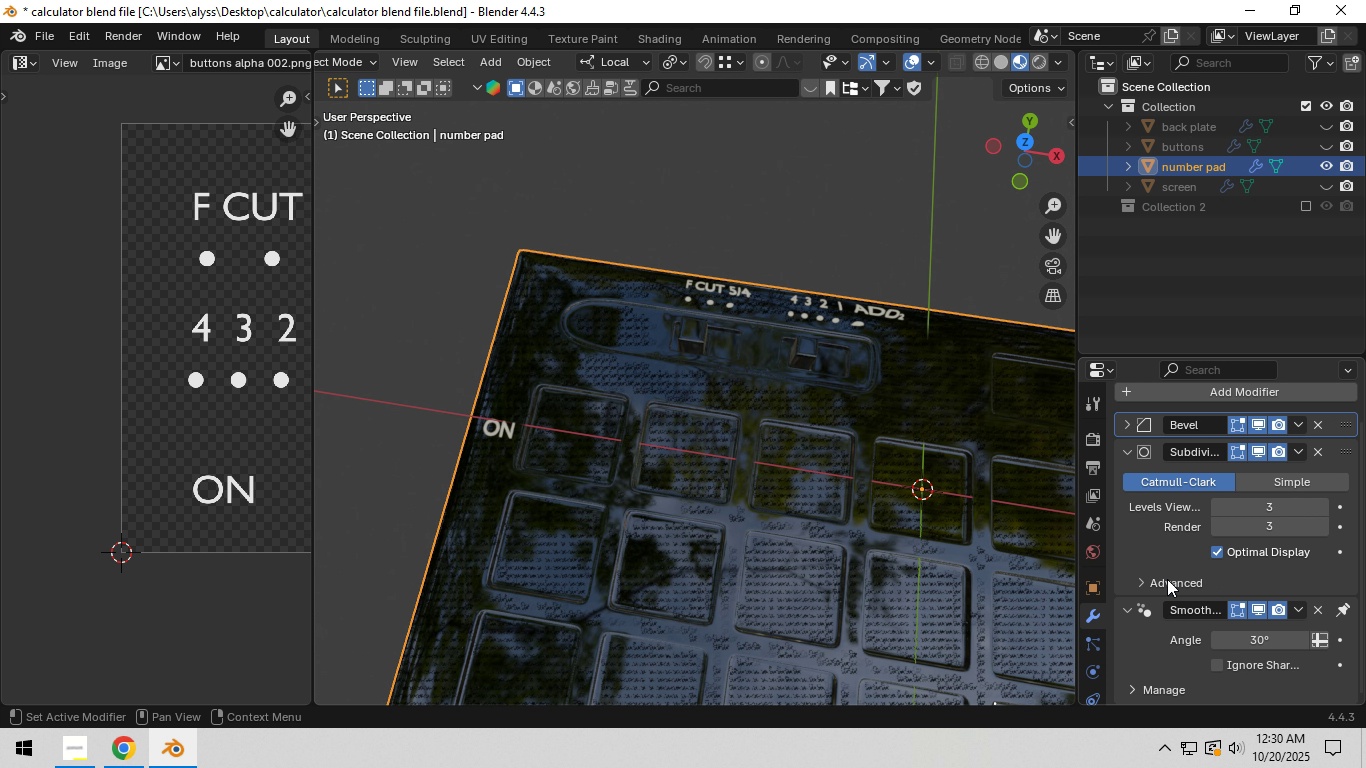 
left_click([1141, 582])
 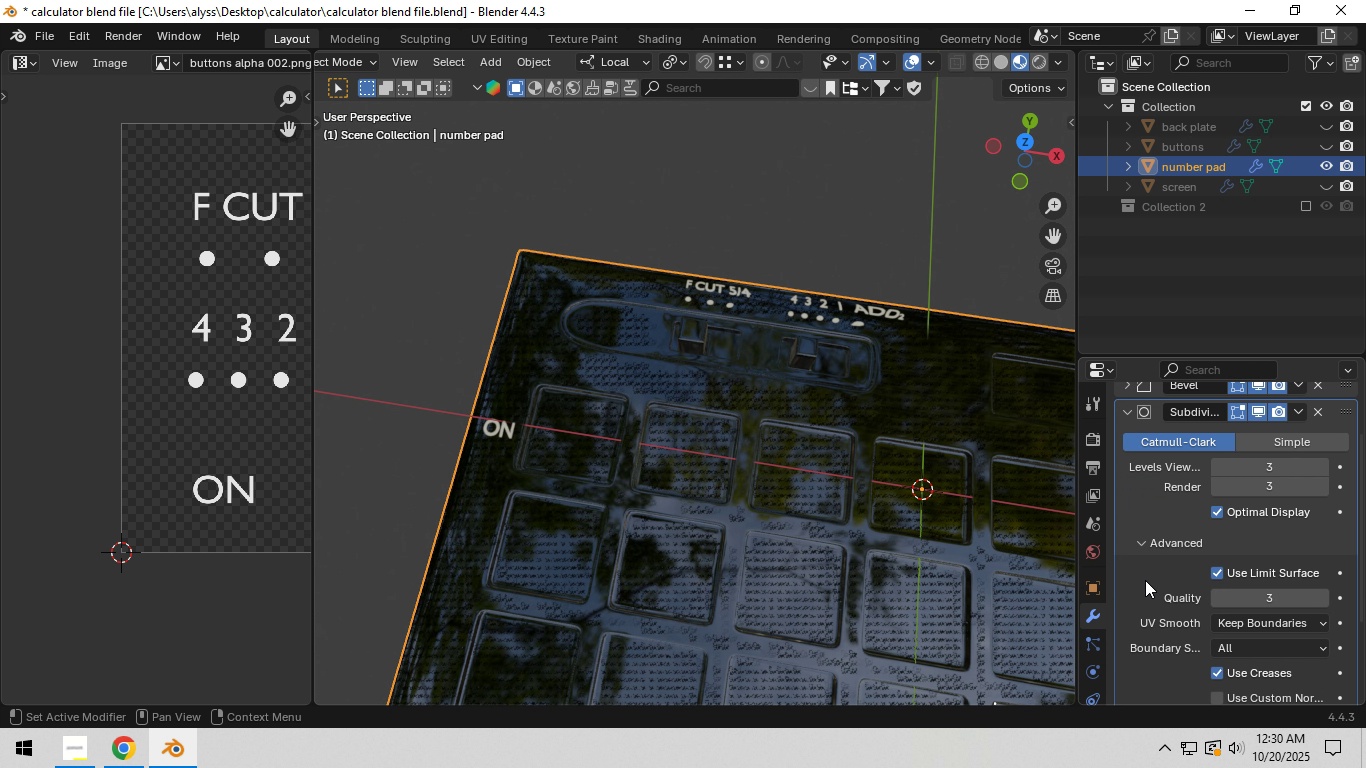 
scroll: coordinate [1145, 580], scroll_direction: down, amount: 2.0
 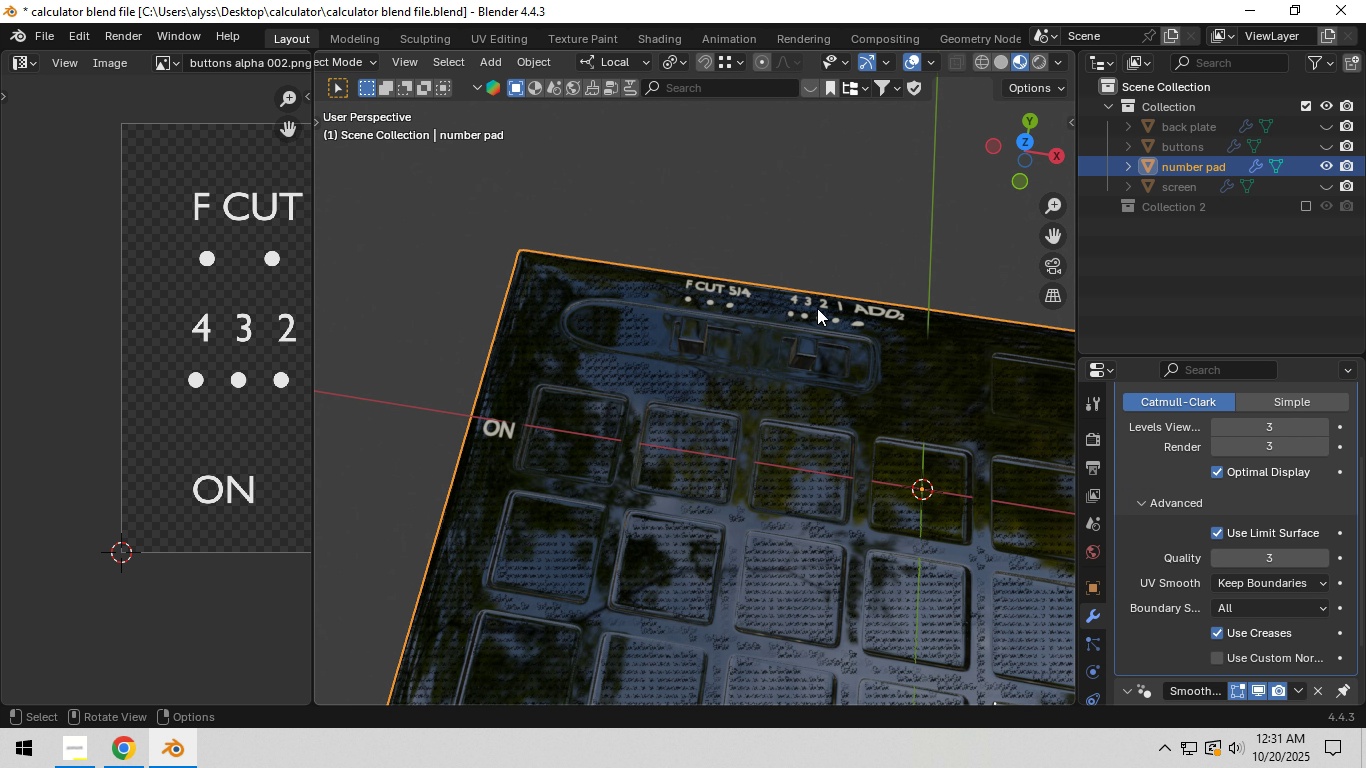 
wait(7.04)
 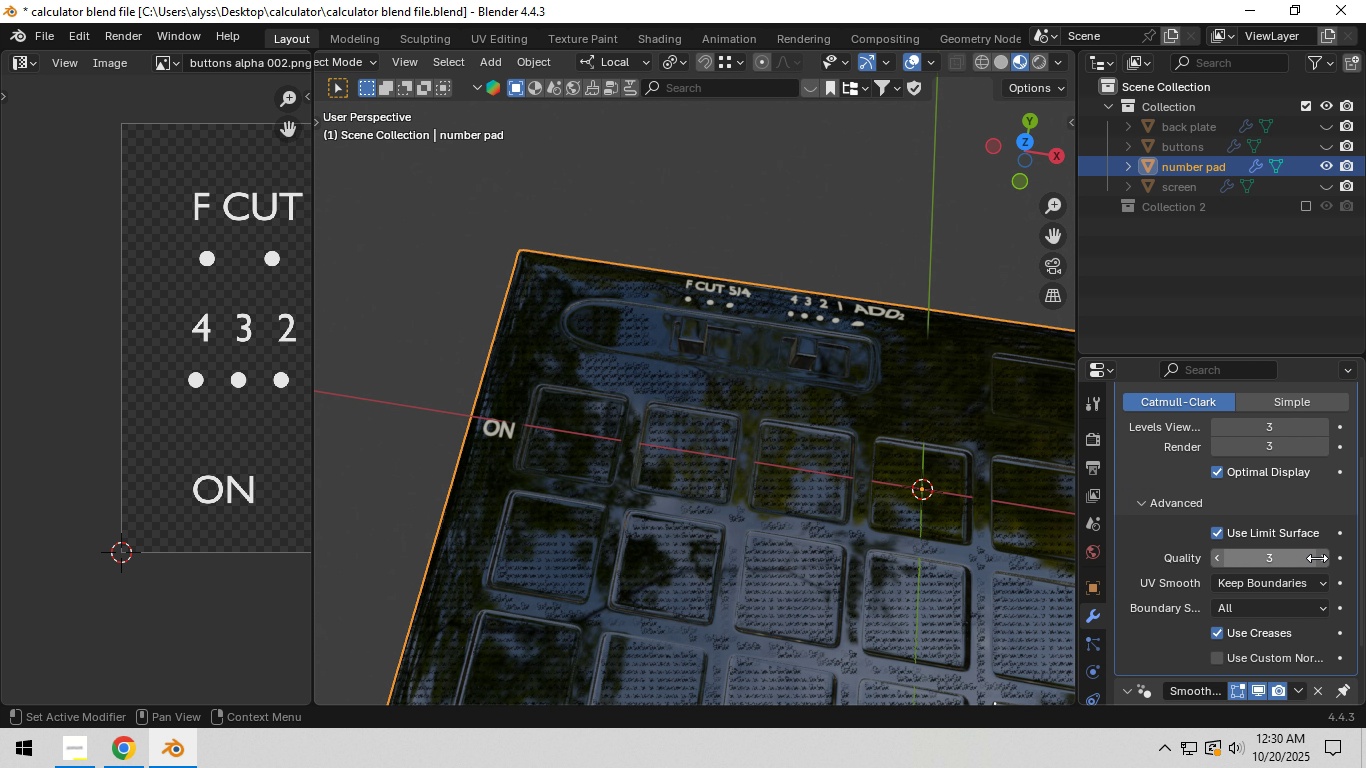 
left_click_drag(start_coordinate=[314, 352], to_coordinate=[620, 330])
 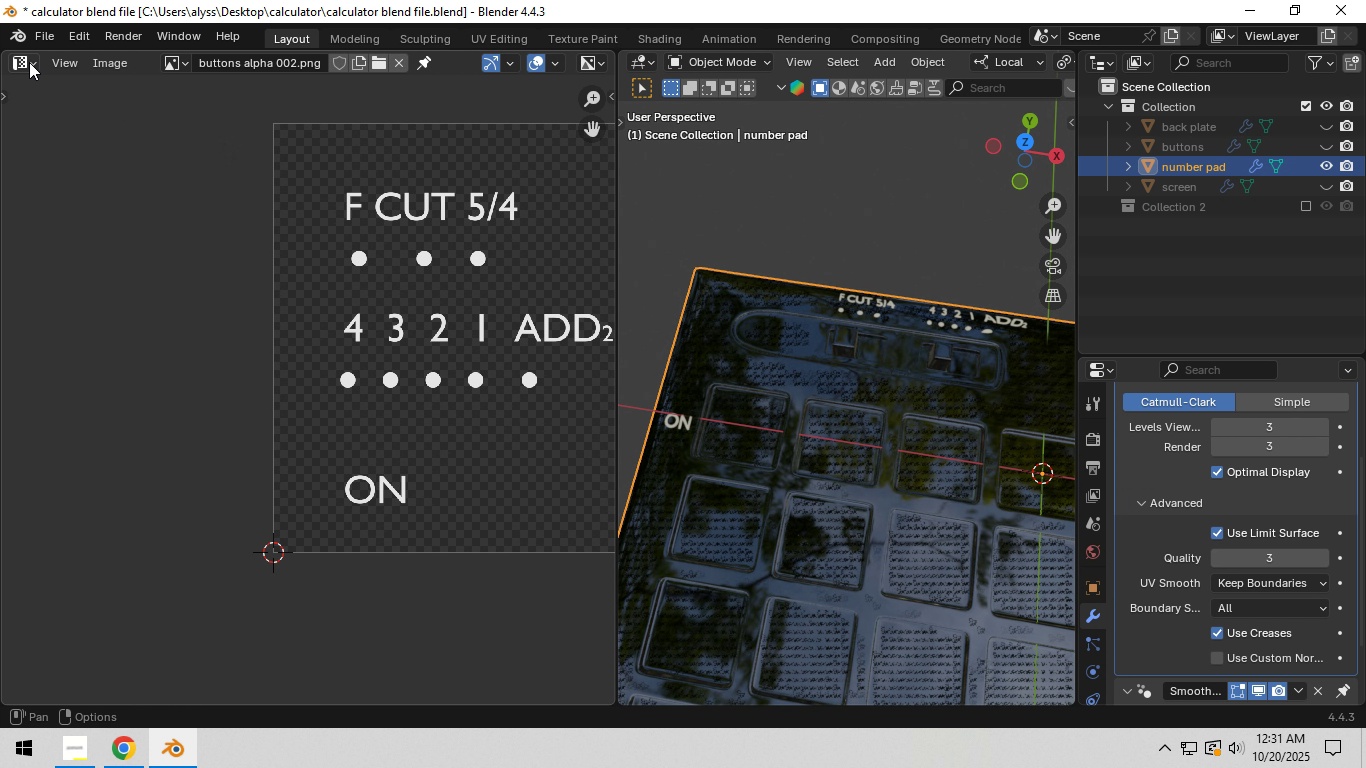 
left_click([29, 62])
 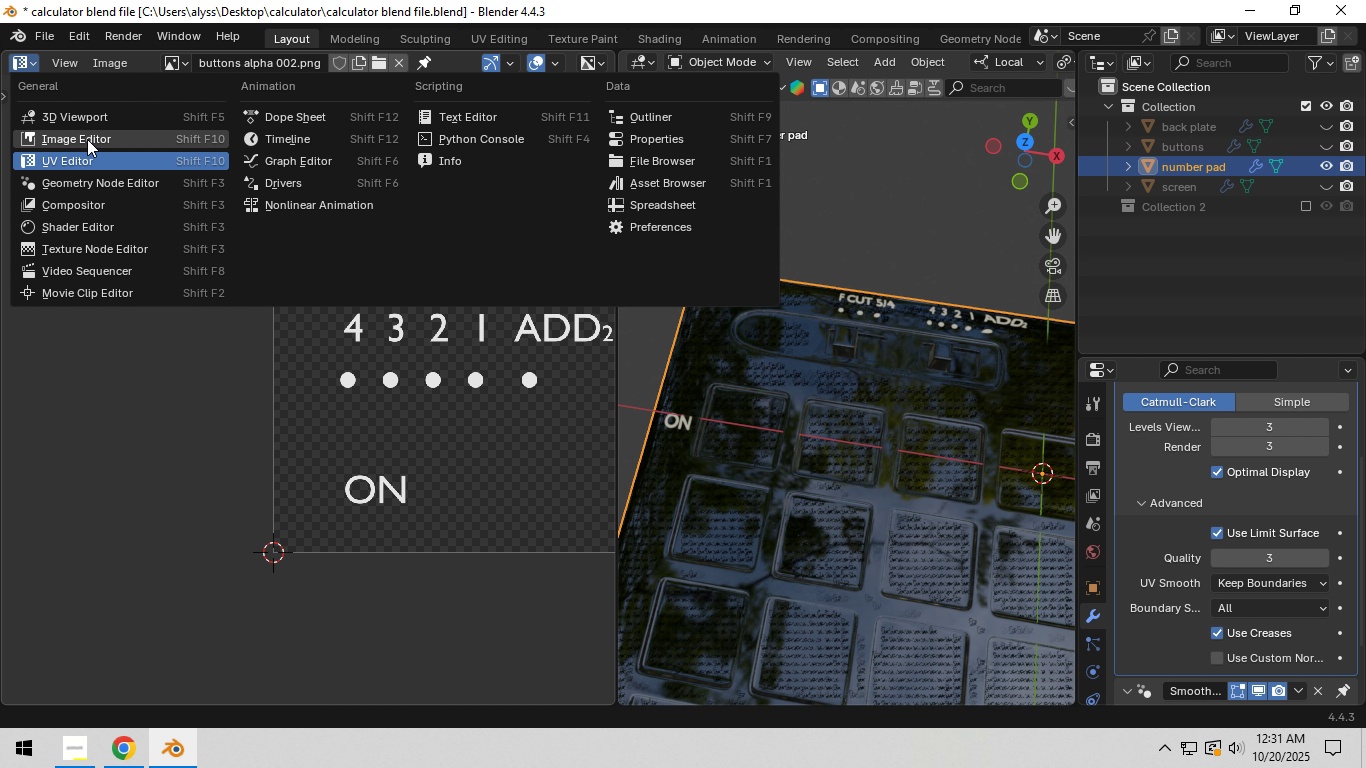 
left_click([87, 139])
 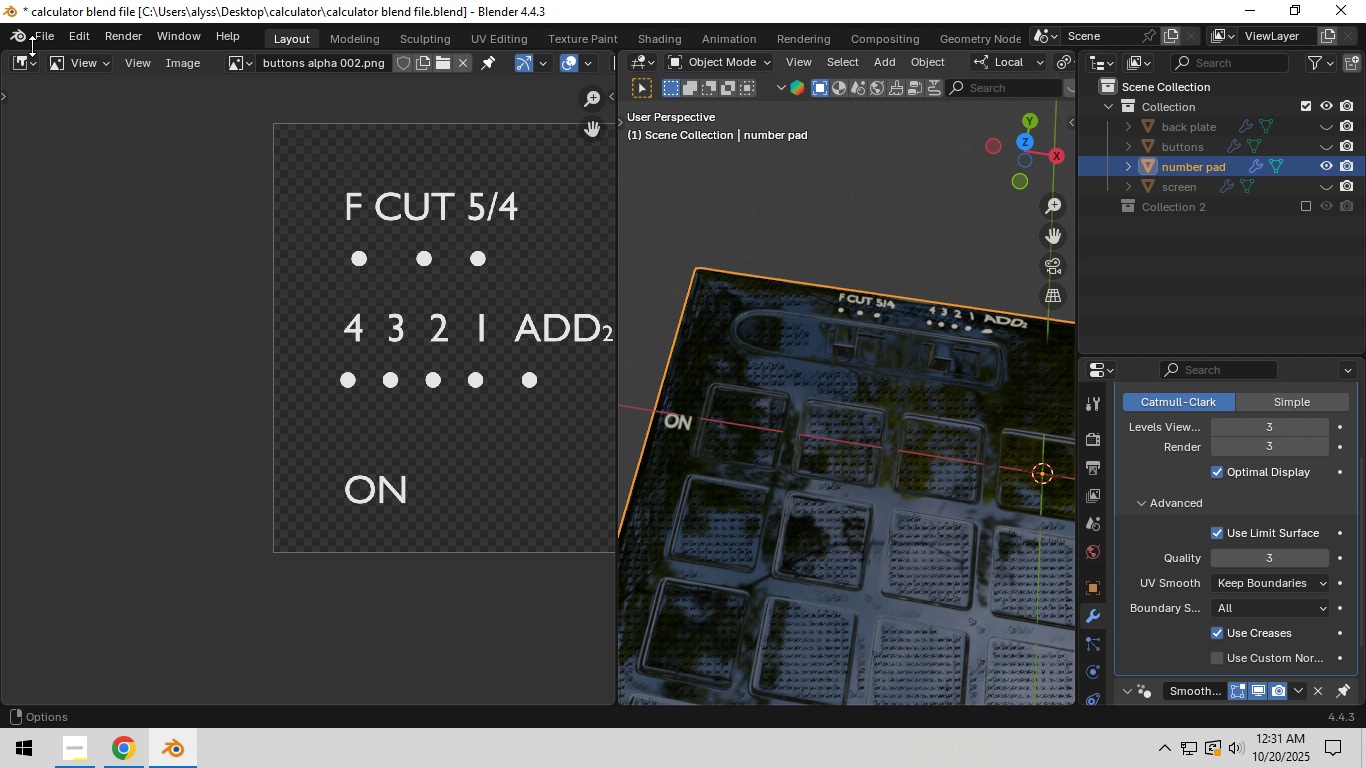 
left_click([19, 62])
 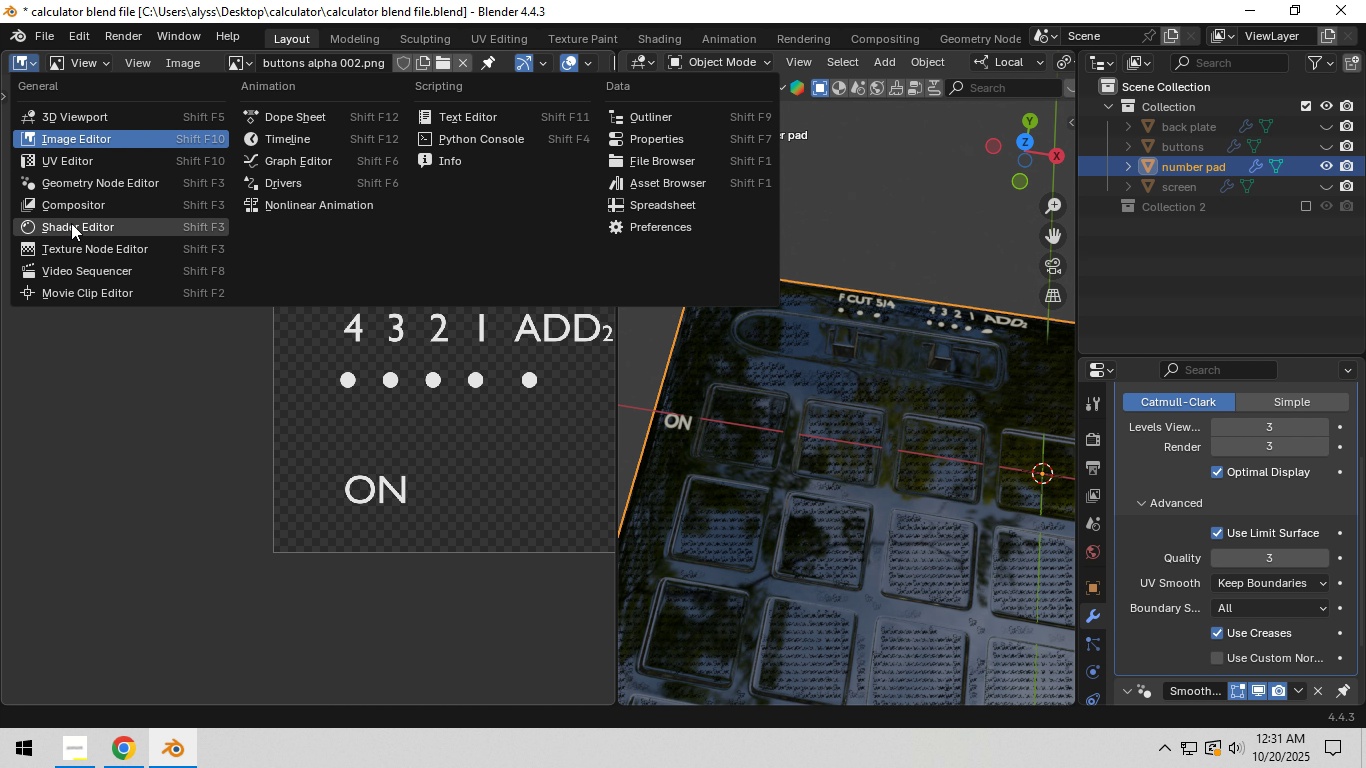 
left_click([72, 224])
 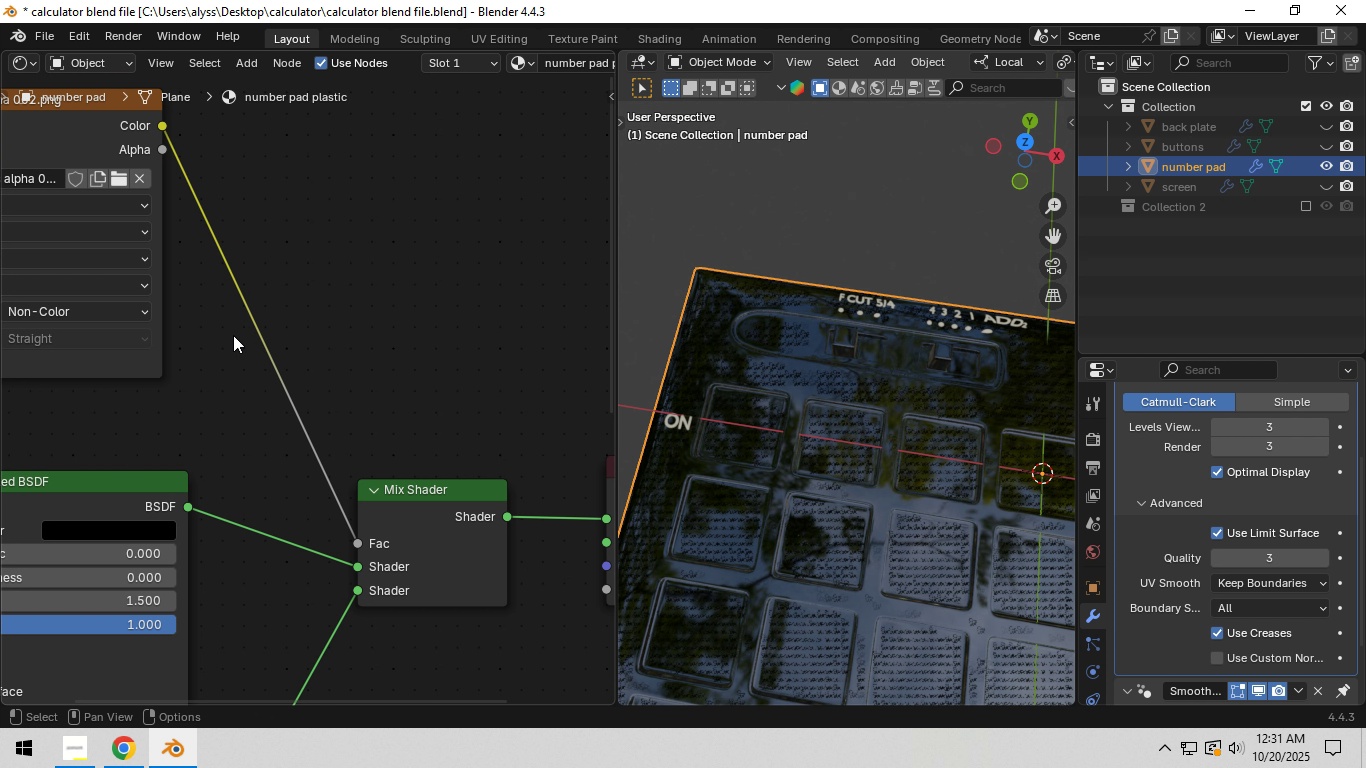 
scroll: coordinate [282, 378], scroll_direction: down, amount: 4.0
 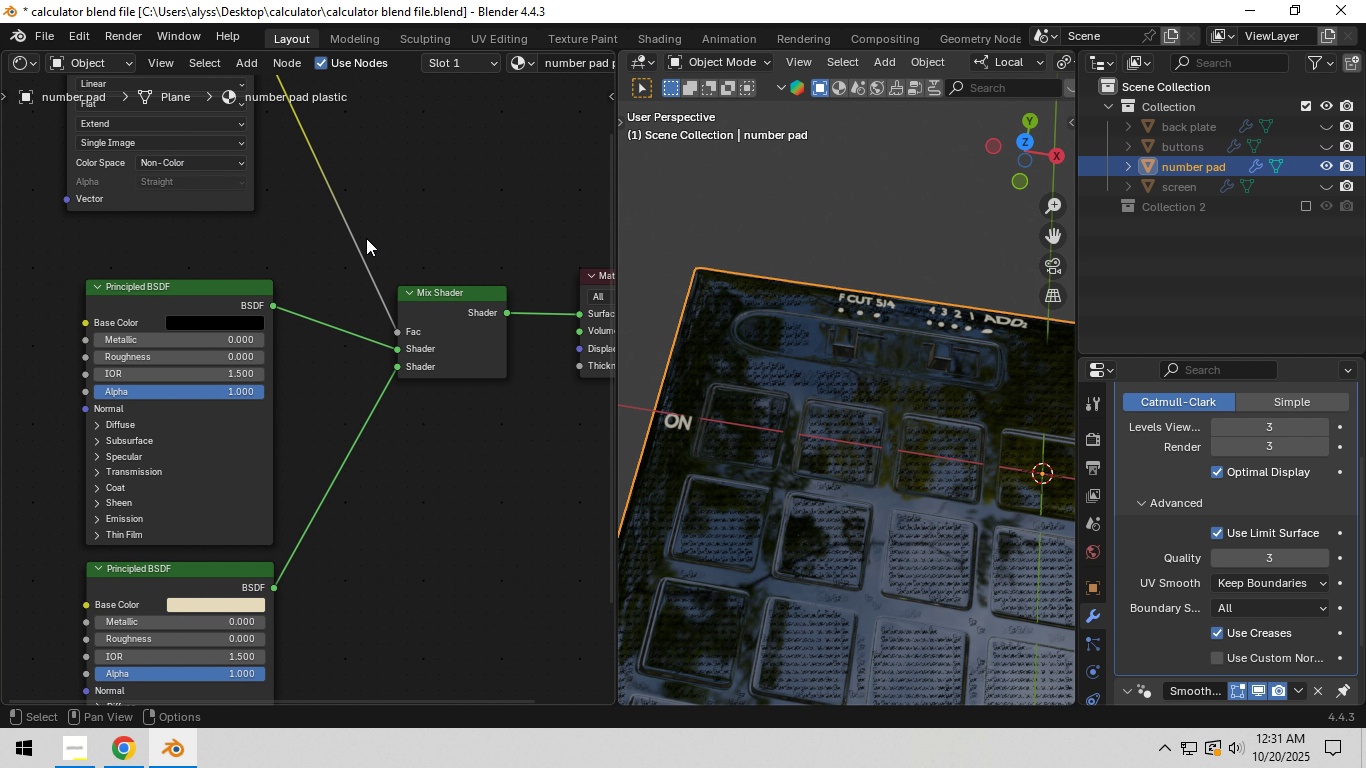 
scroll: coordinate [360, 318], scroll_direction: up, amount: 1.0
 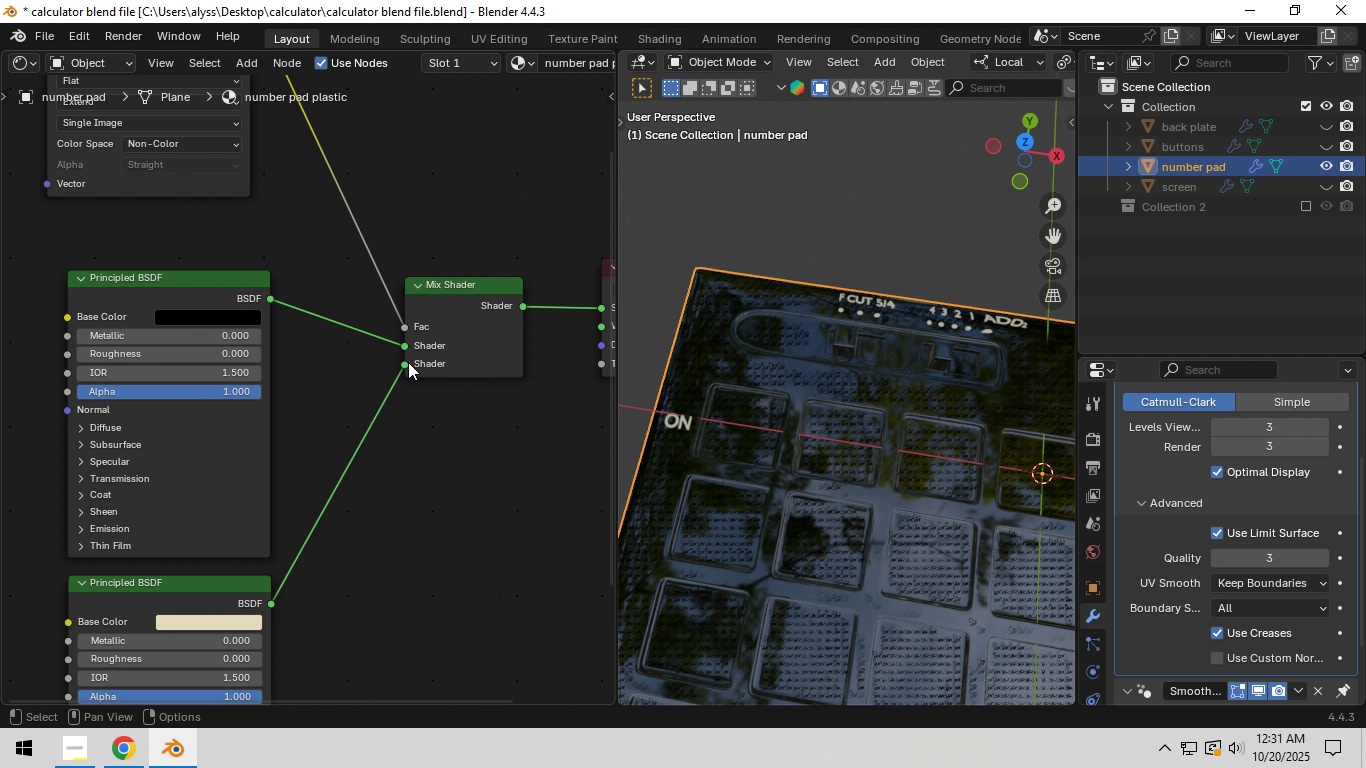 
left_click_drag(start_coordinate=[406, 362], to_coordinate=[404, 345])
 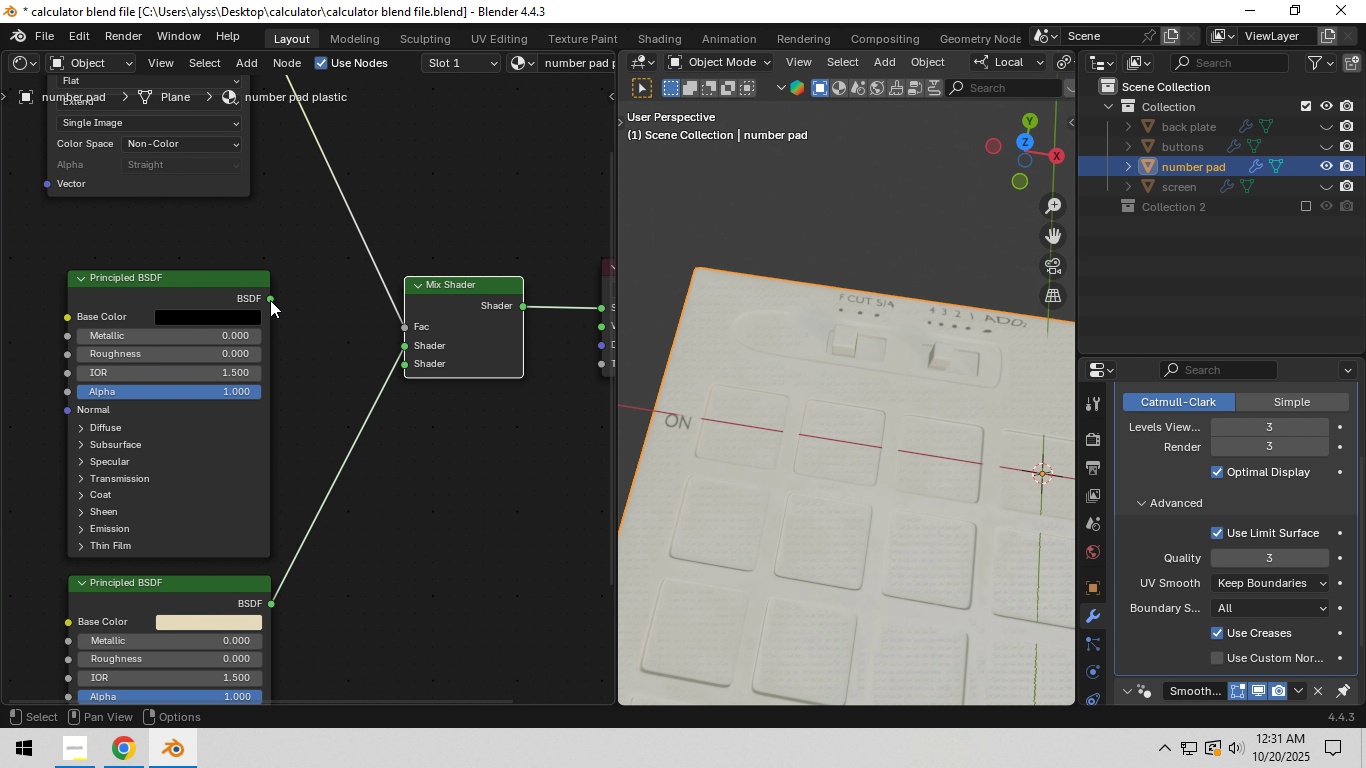 
left_click_drag(start_coordinate=[271, 300], to_coordinate=[395, 367])
 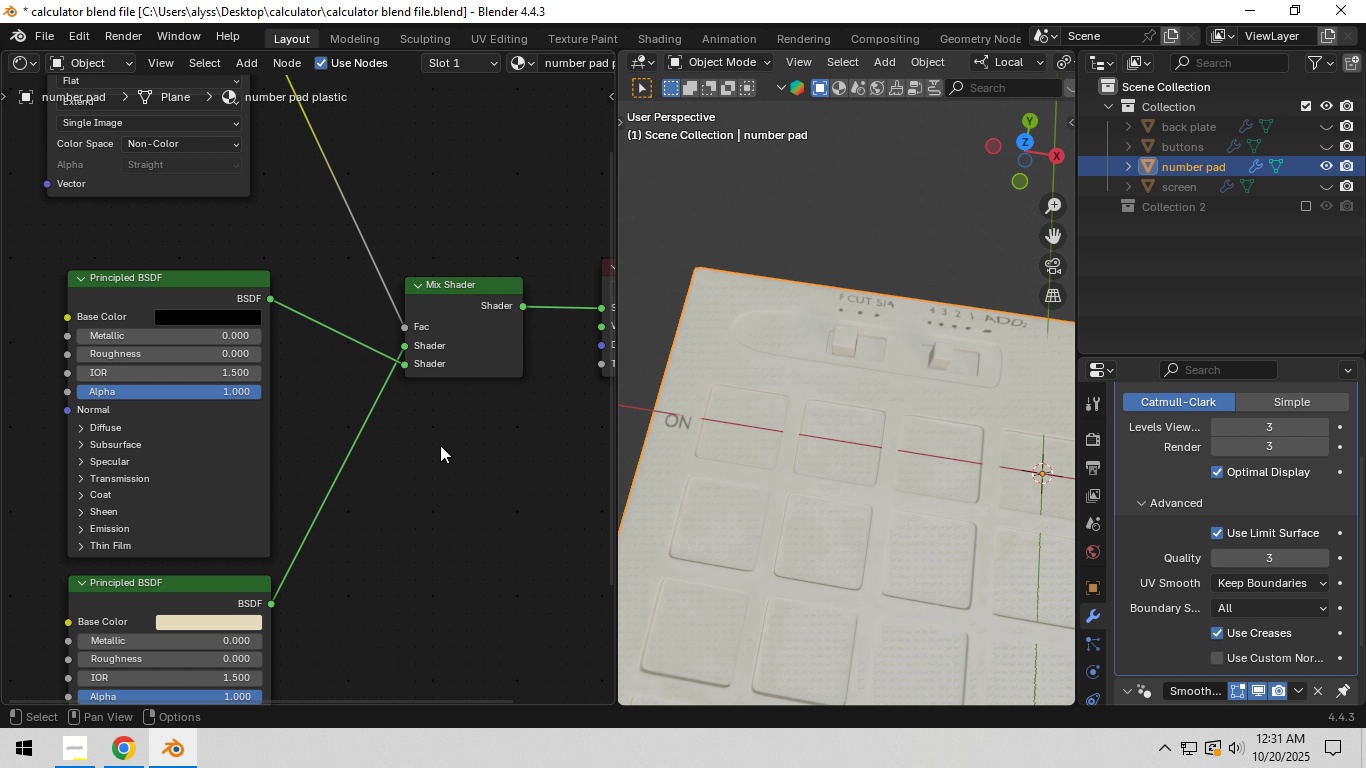 
left_click([440, 445])
 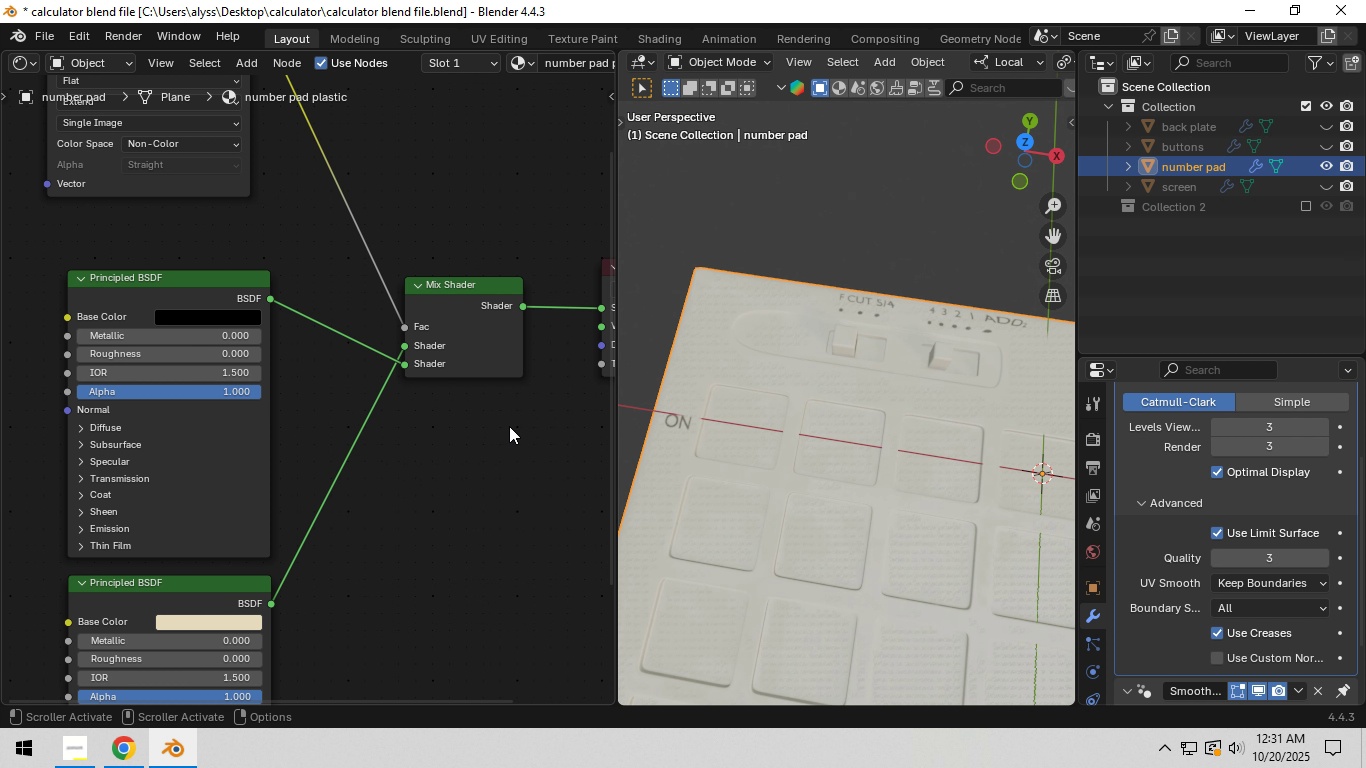 
wait(5.45)
 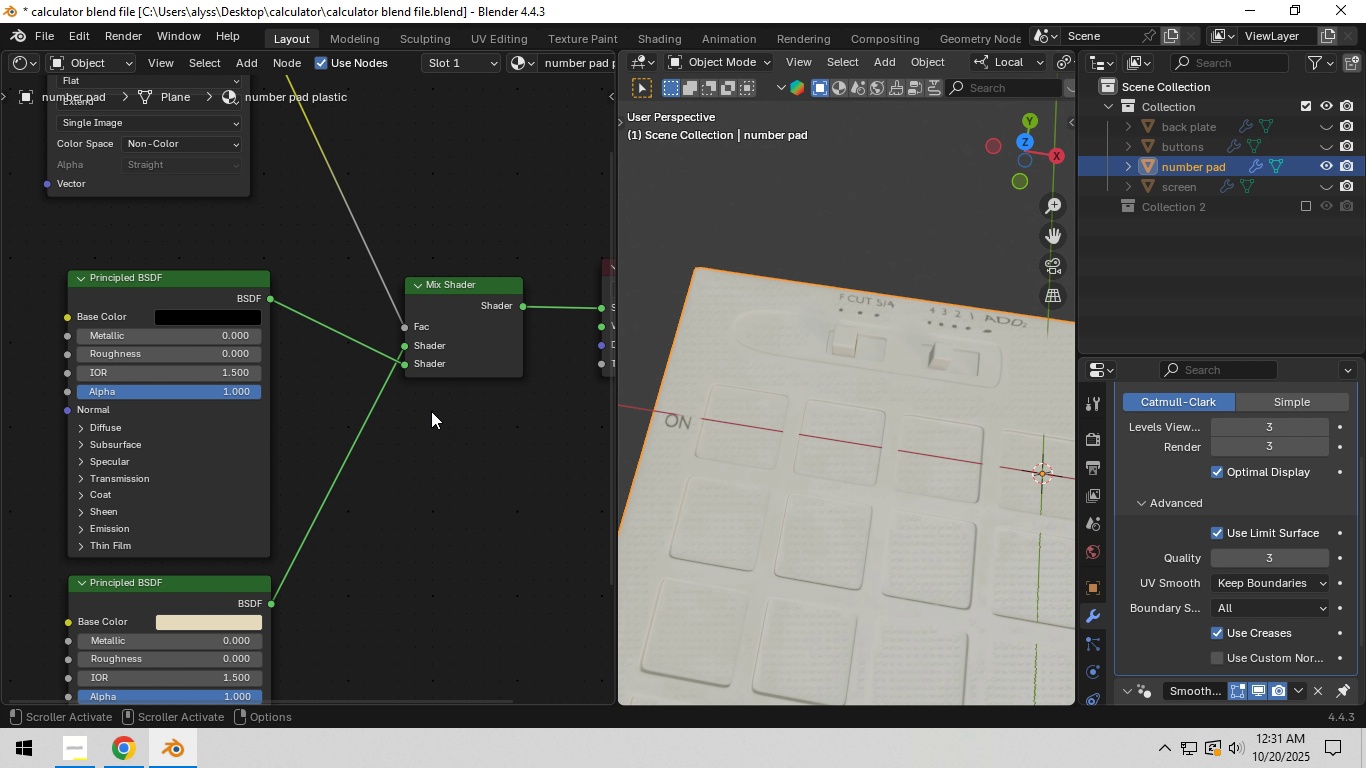 
left_click_drag(start_coordinate=[620, 430], to_coordinate=[438, 429])
 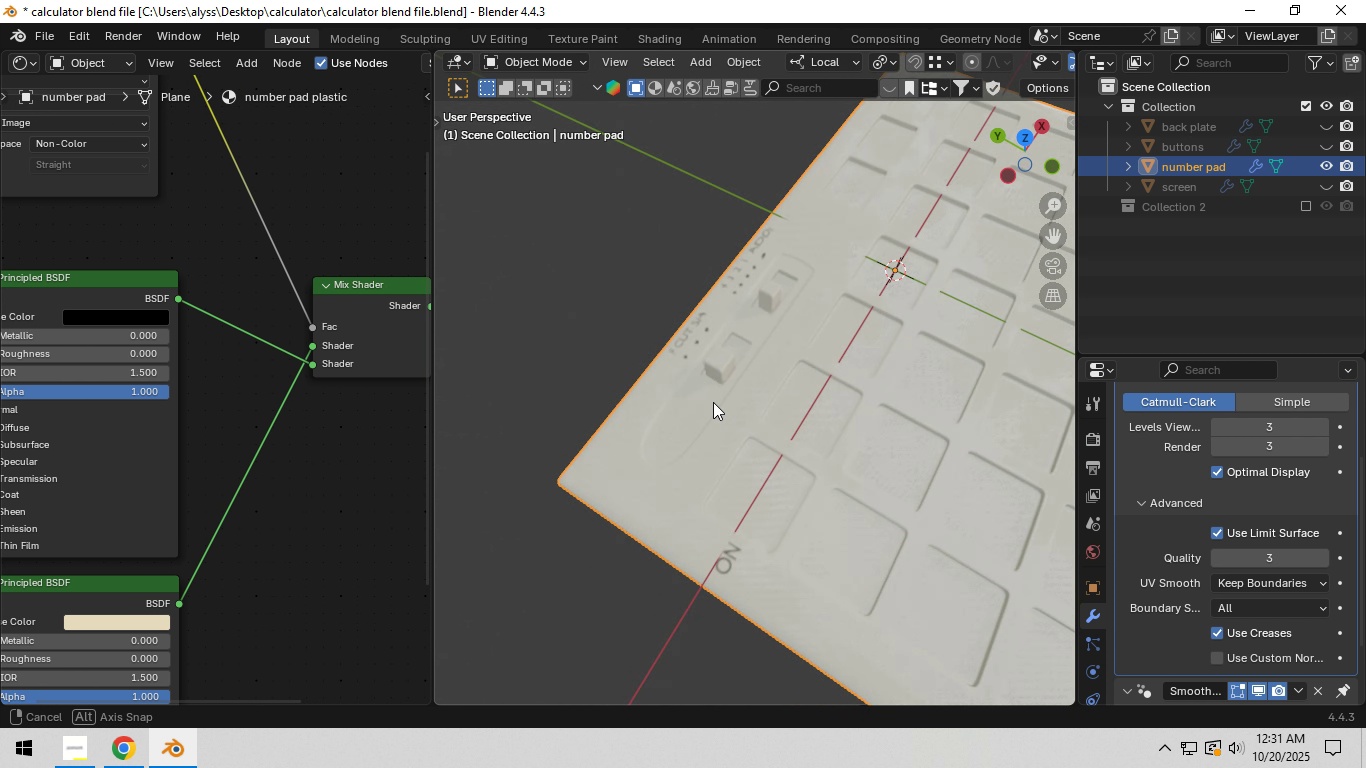 
scroll: coordinate [764, 363], scroll_direction: up, amount: 4.0
 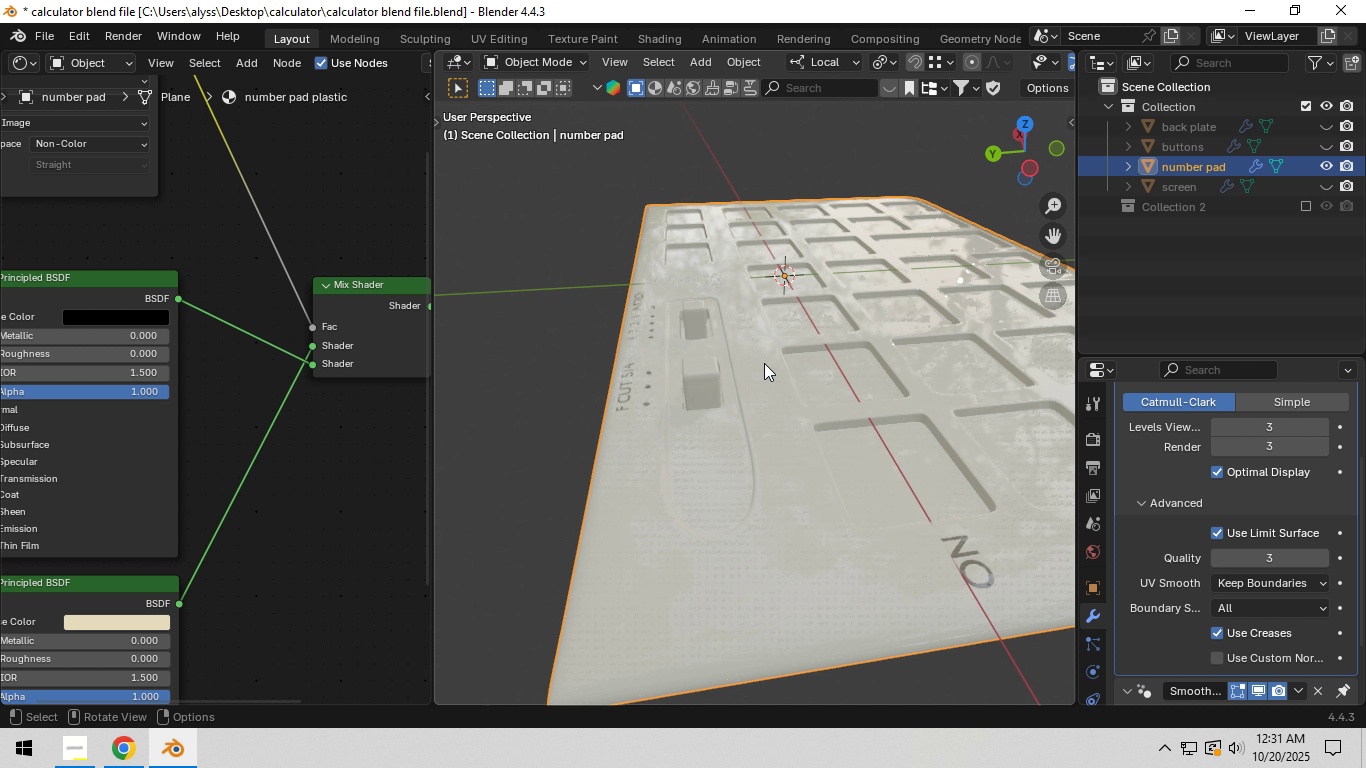 
scroll: coordinate [764, 363], scroll_direction: down, amount: 3.0
 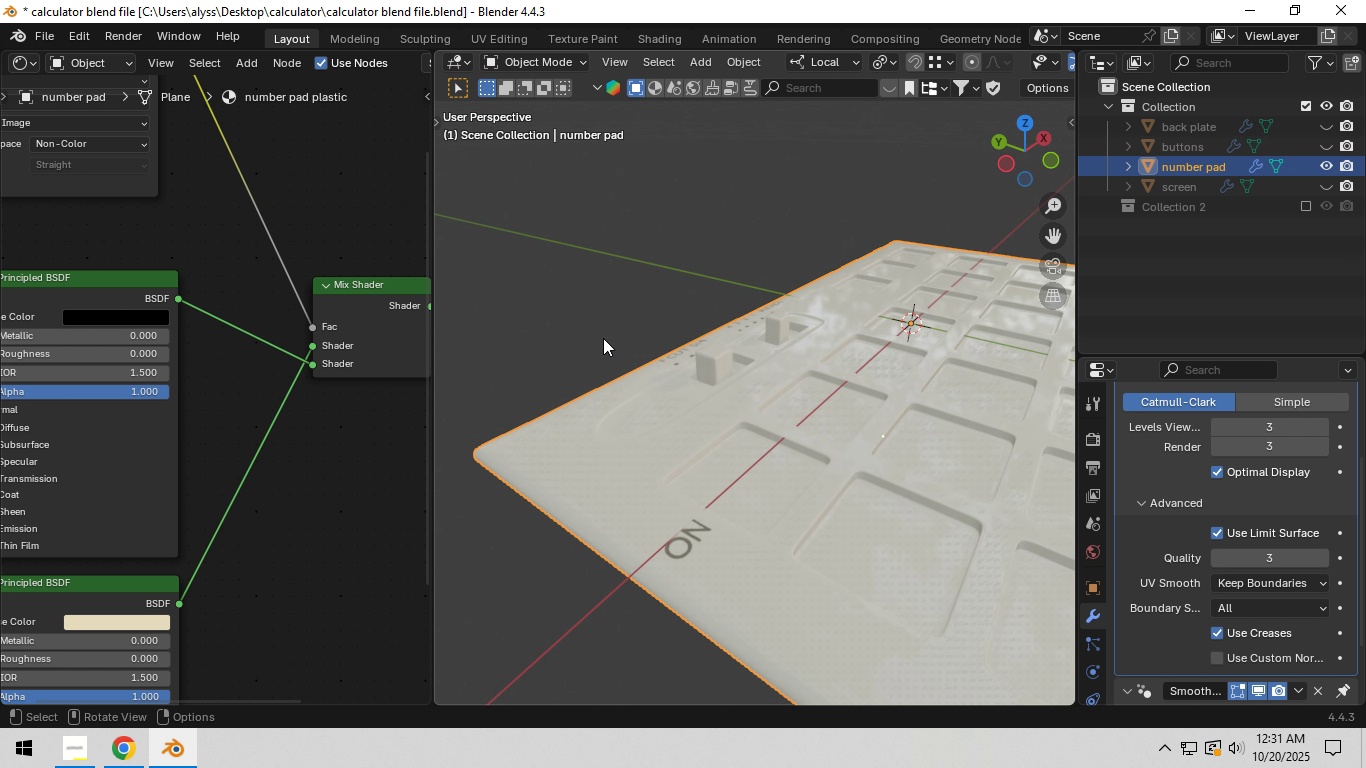 
left_click([602, 306])
 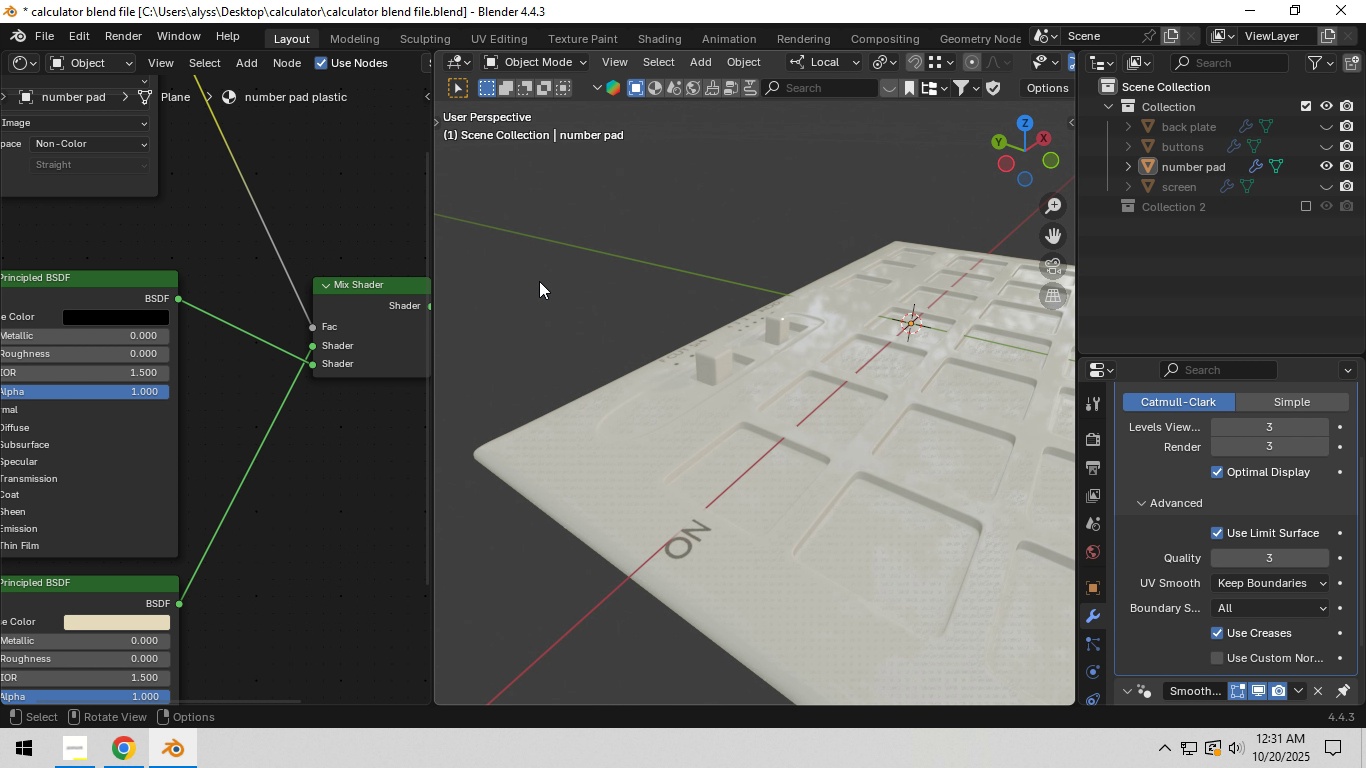 
scroll: coordinate [249, 504], scroll_direction: down, amount: 3.0
 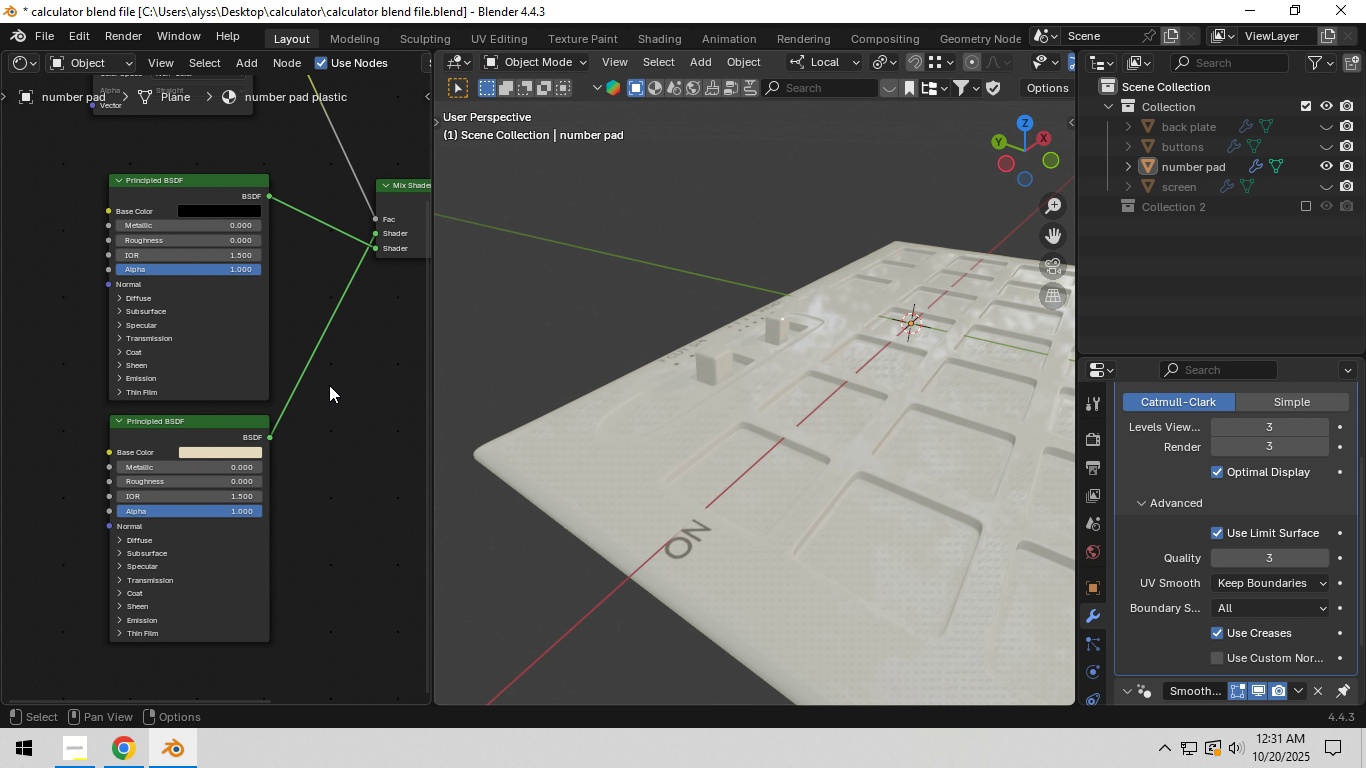 
scroll: coordinate [286, 460], scroll_direction: up, amount: 3.0
 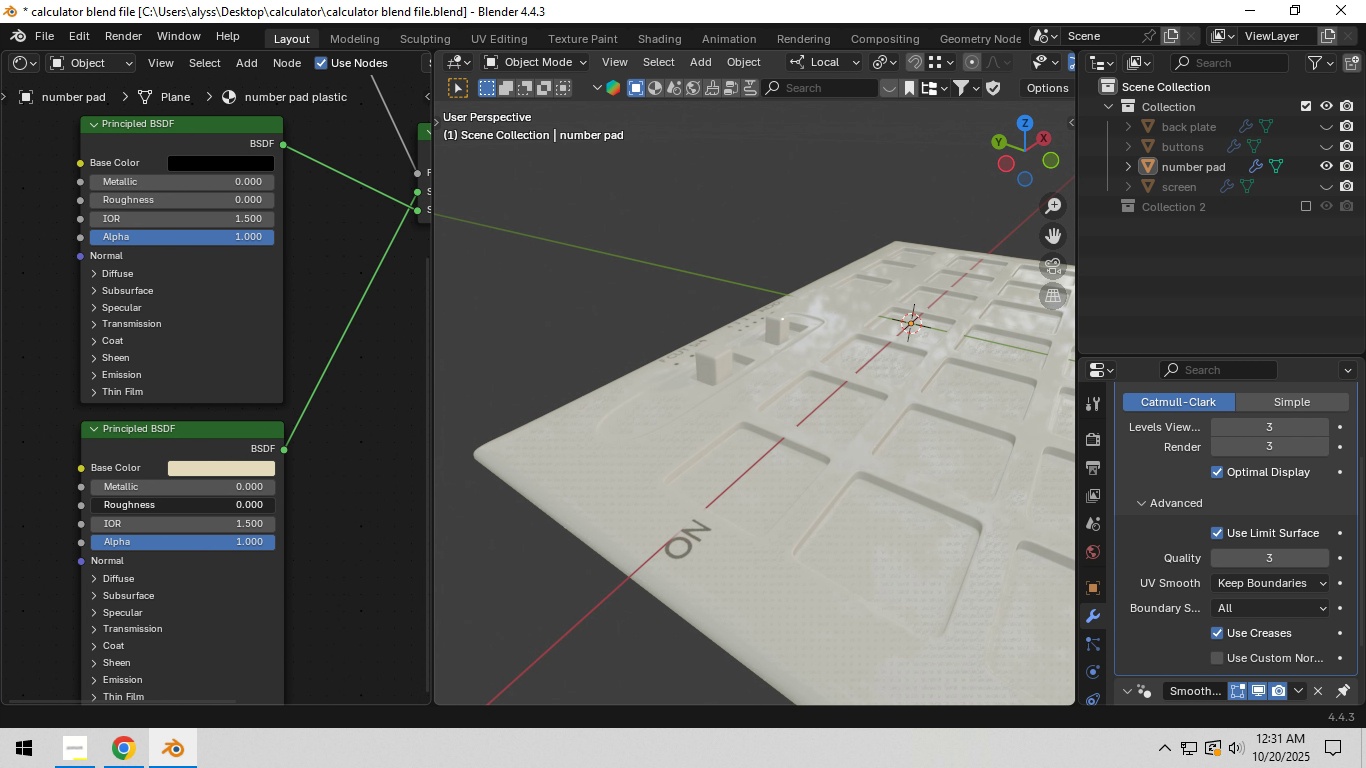 
left_click([245, 500])
 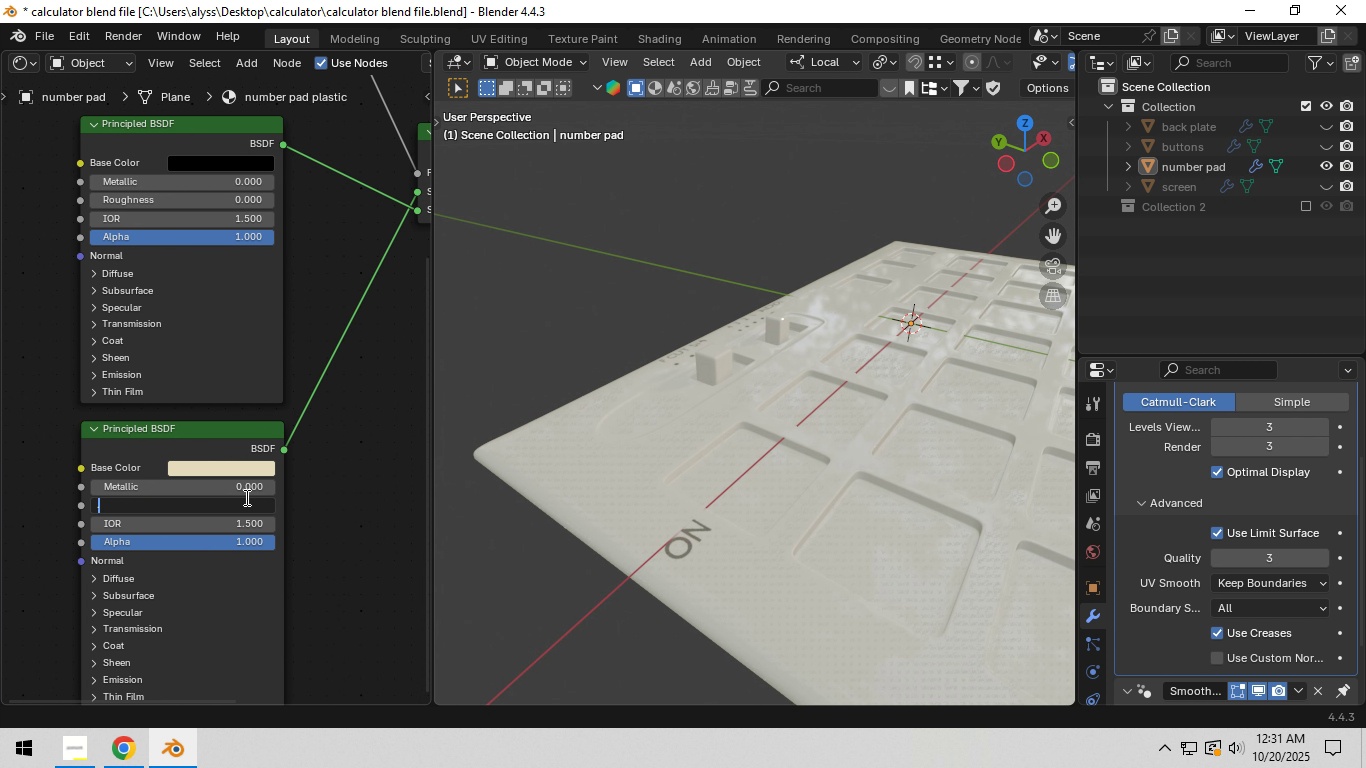 
key(NumpadDecimal)
 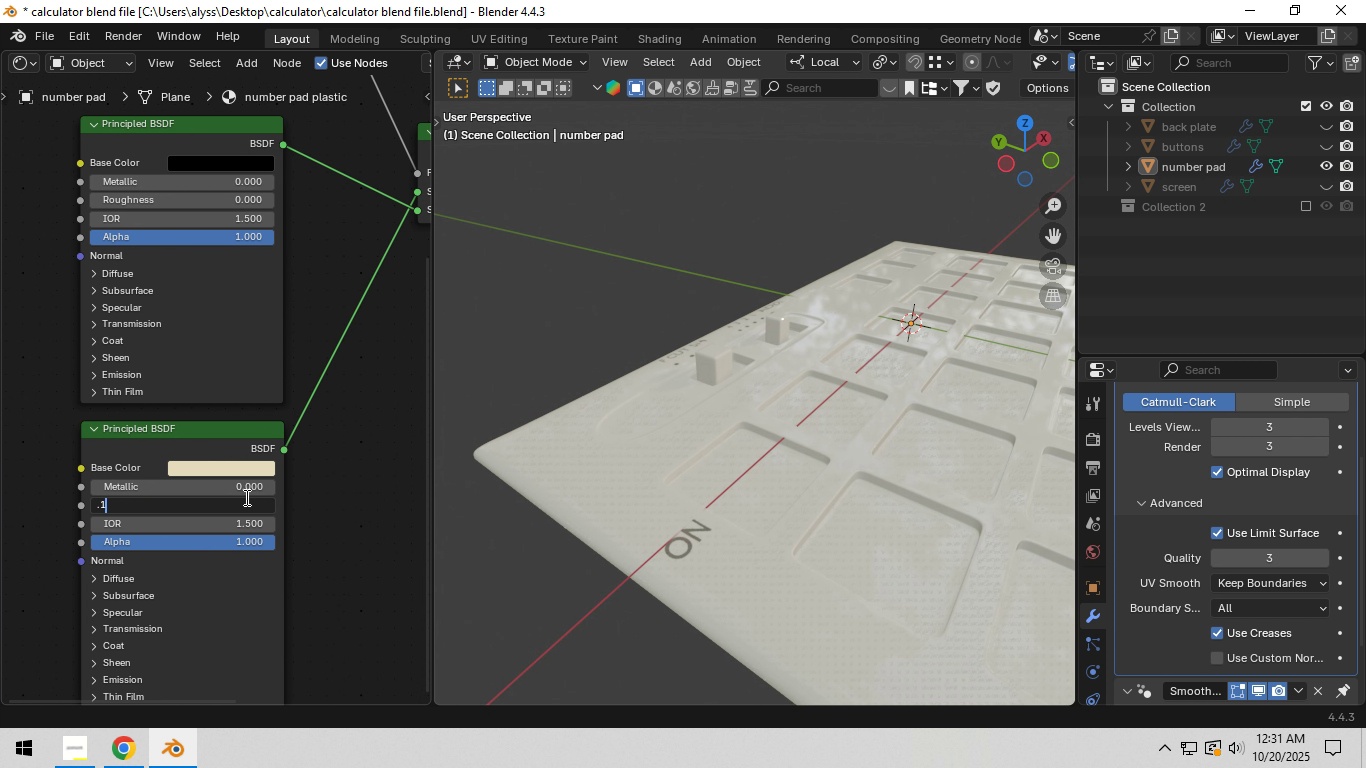 
key(Numpad1)
 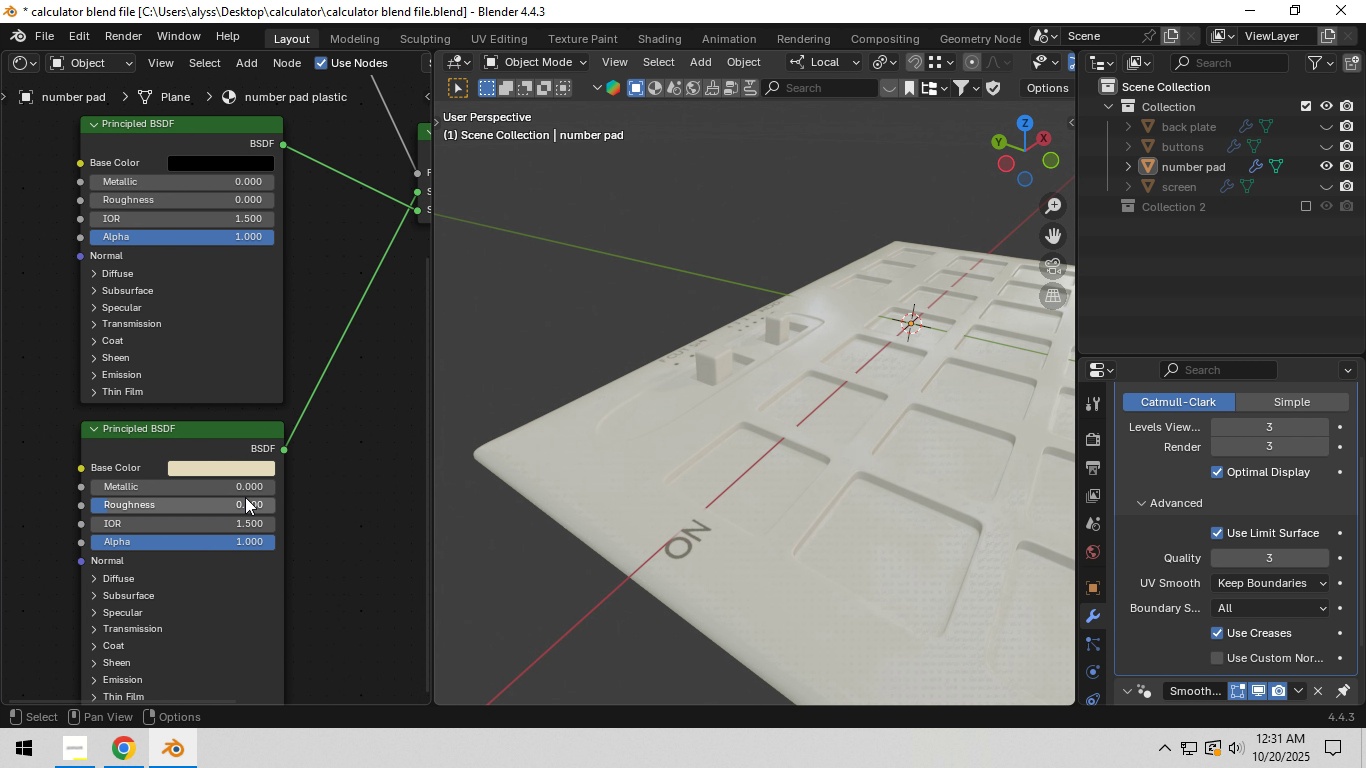 
key(NumpadEnter)
 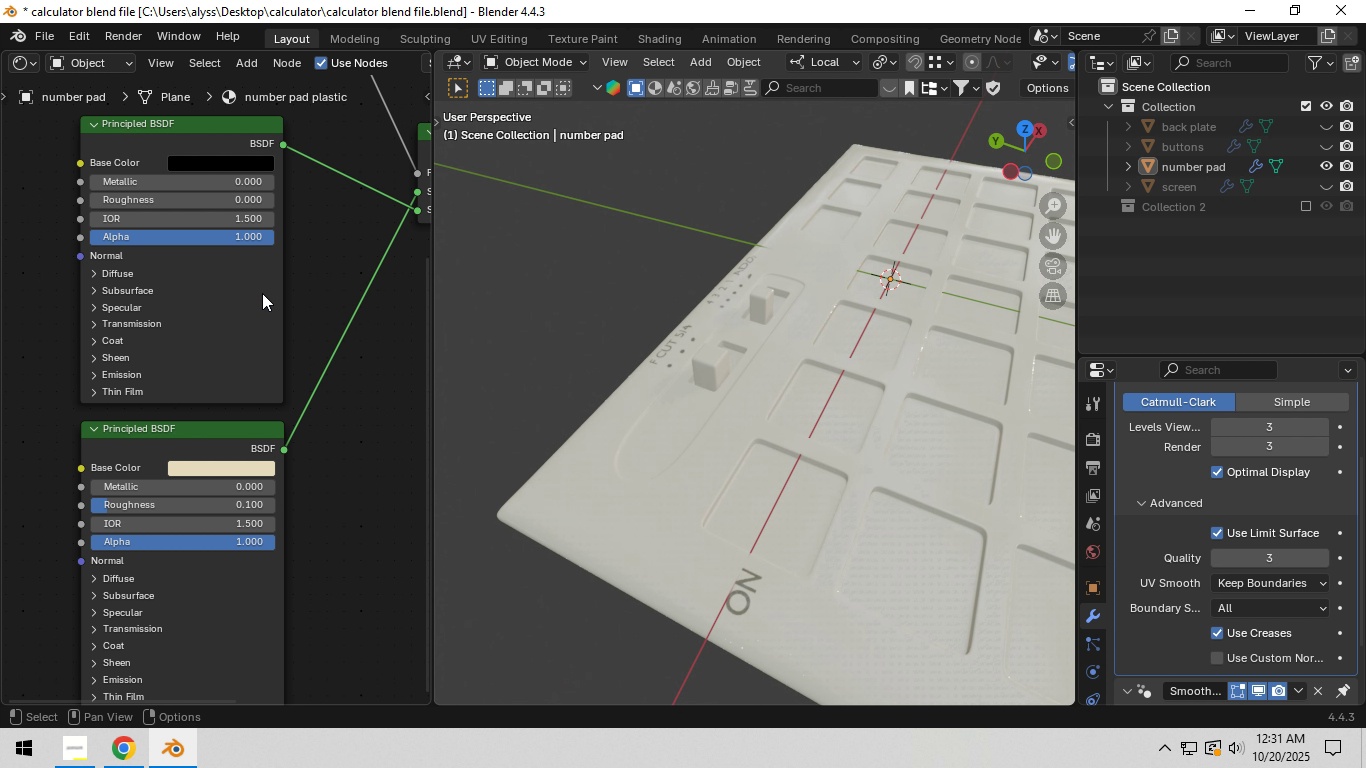 
left_click([212, 193])
 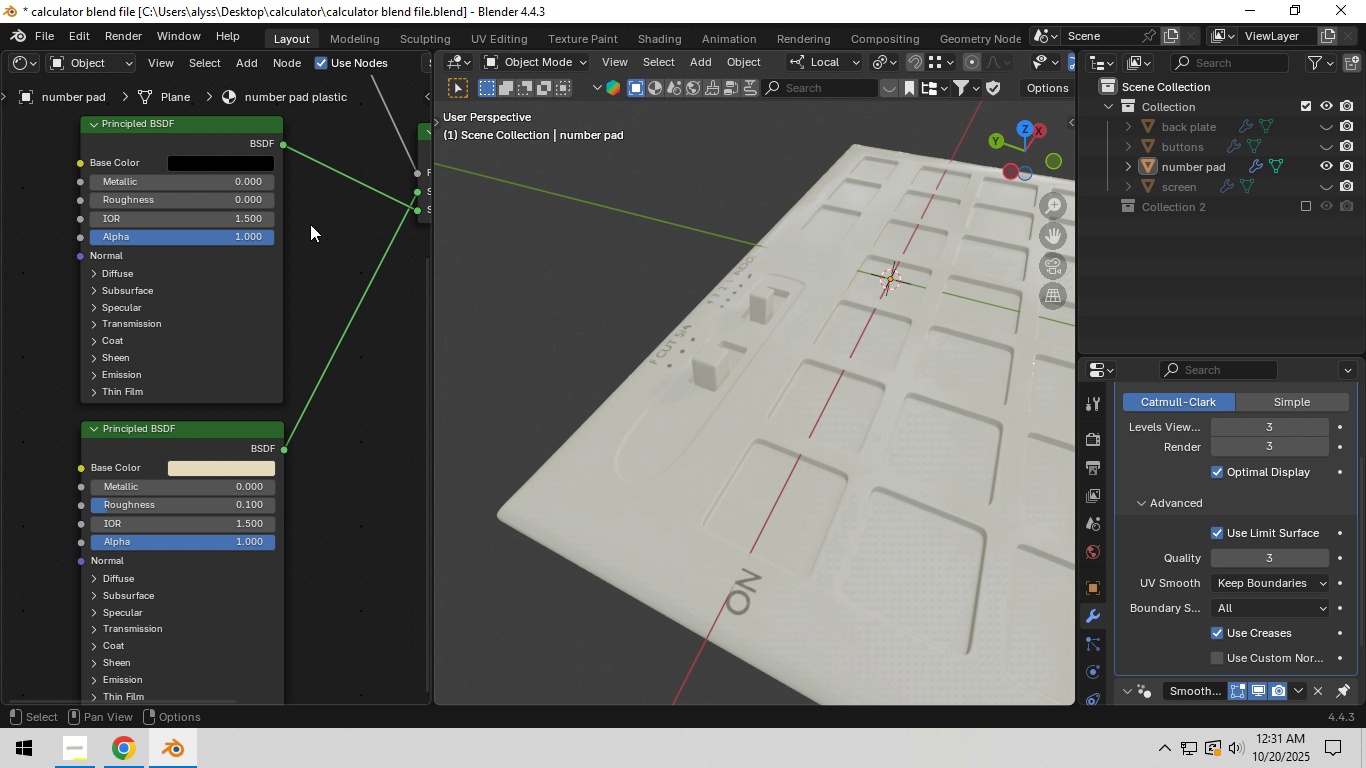 
left_click([310, 224])
 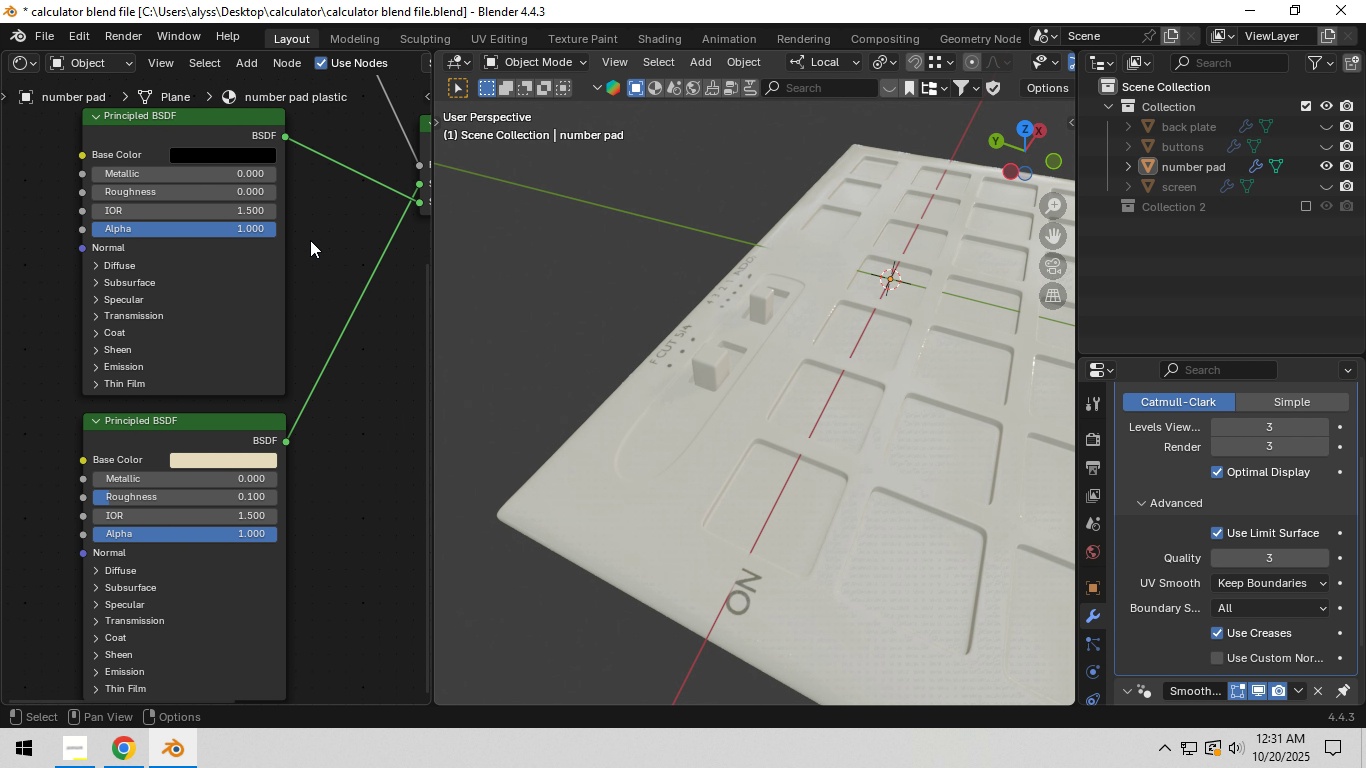 
wait(7.97)
 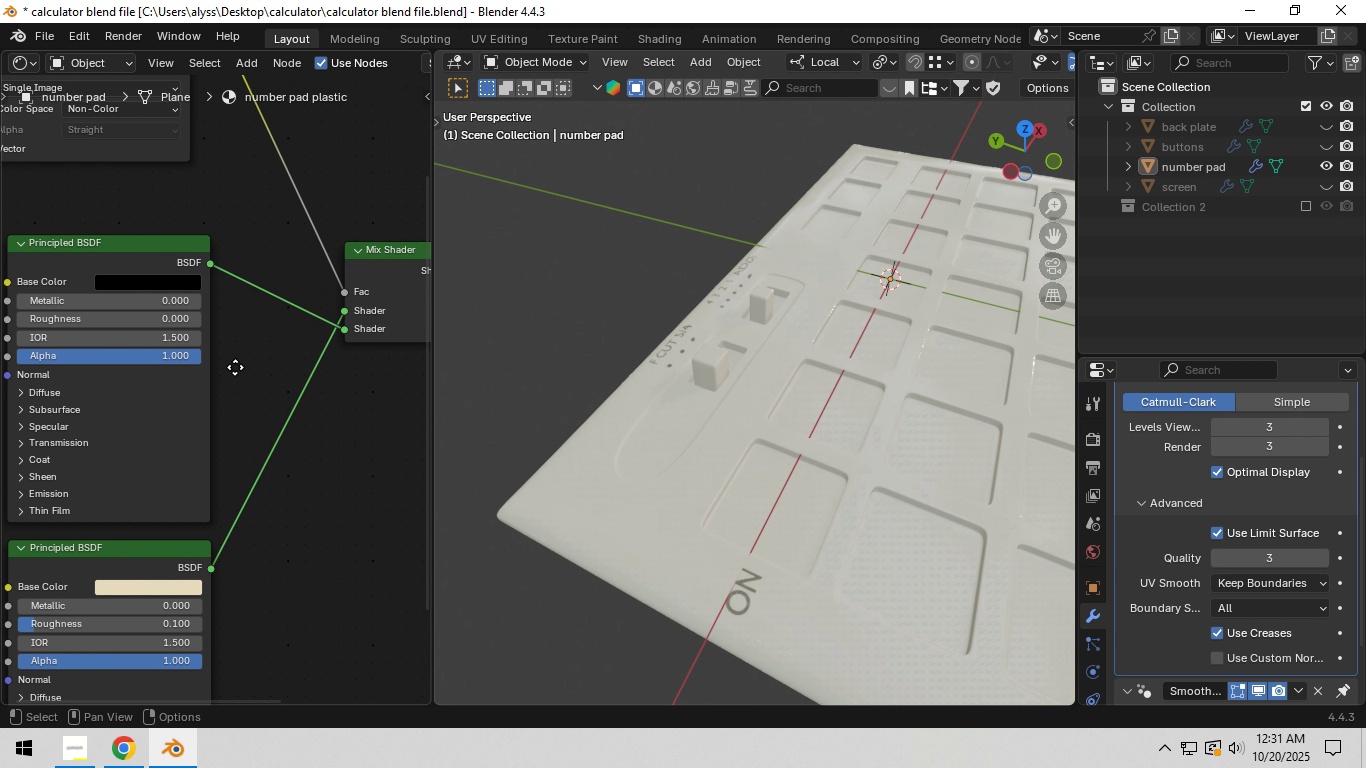 
scroll: coordinate [164, 479], scroll_direction: up, amount: 2.0
 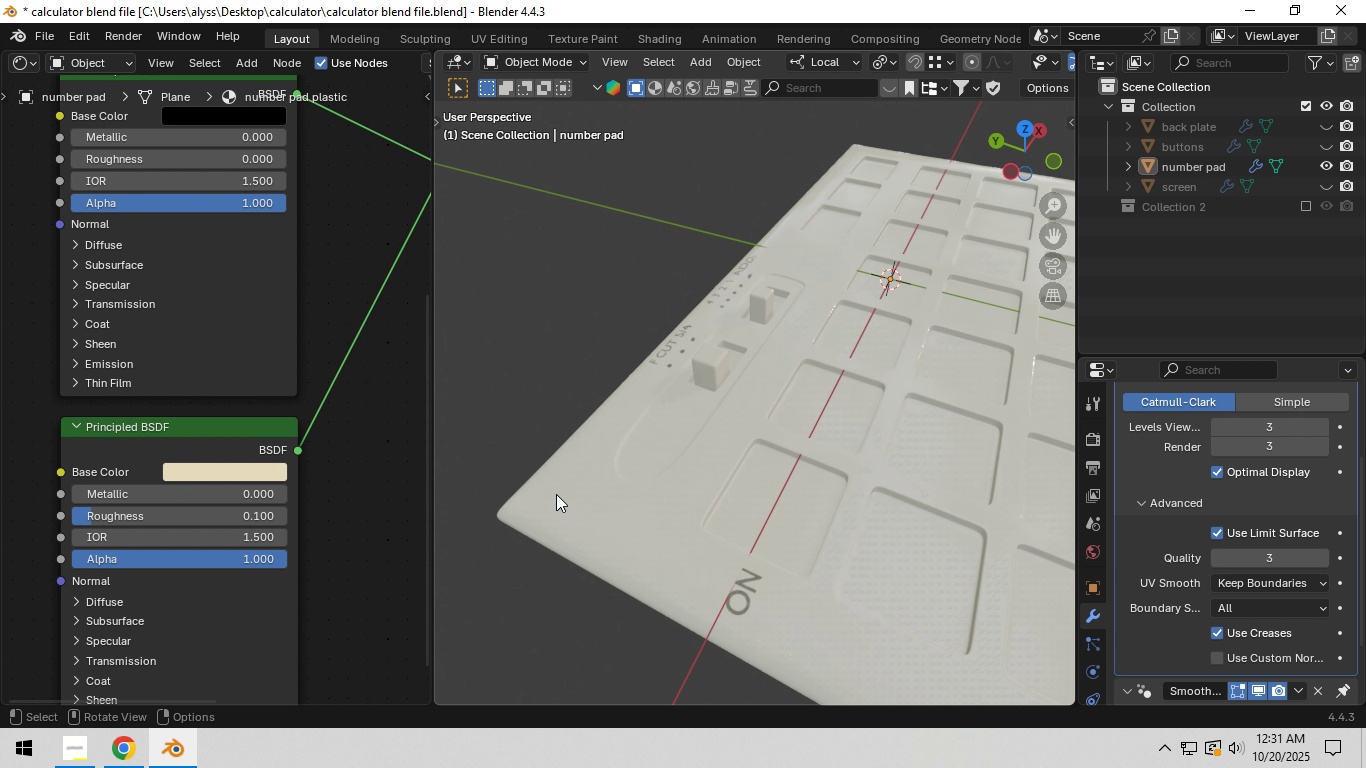 
scroll: coordinate [627, 501], scroll_direction: down, amount: 5.0
 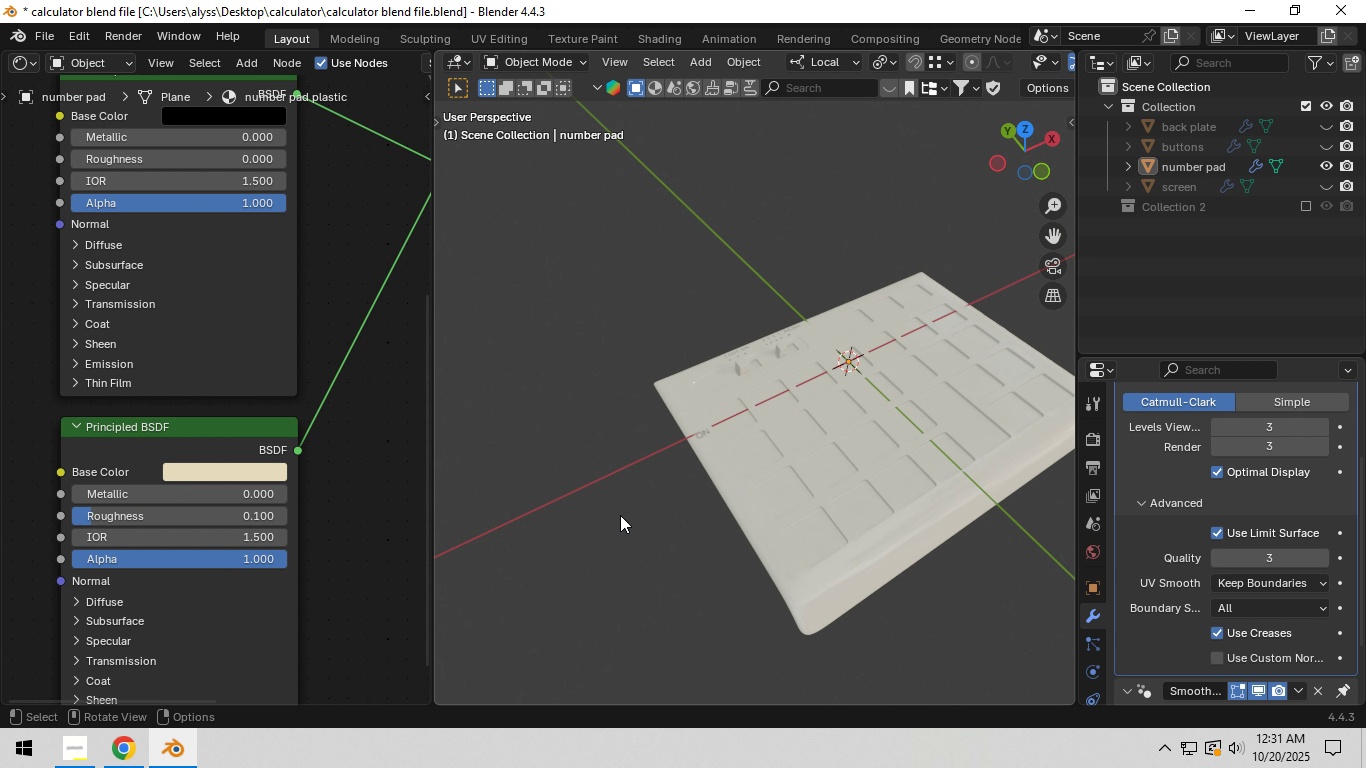 
left_click([615, 519])
 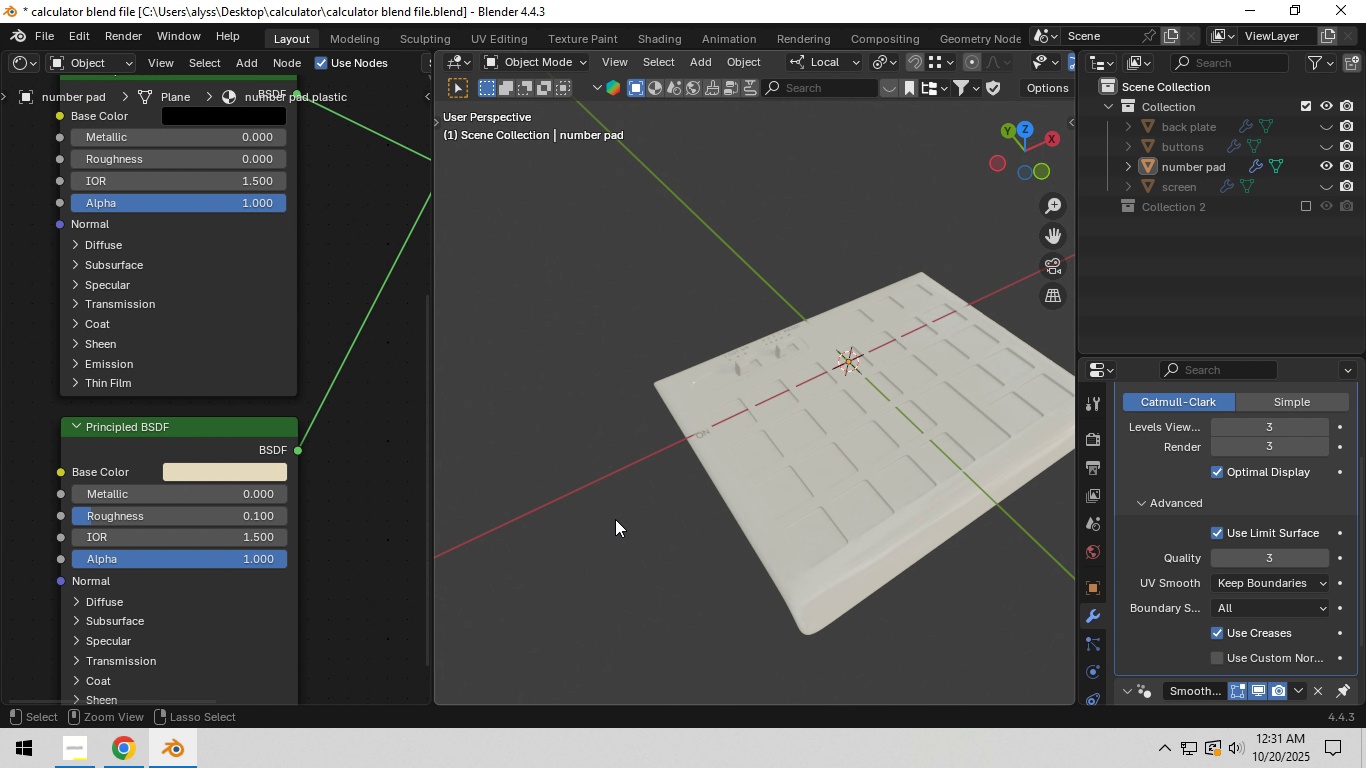 
key(Control+S)
 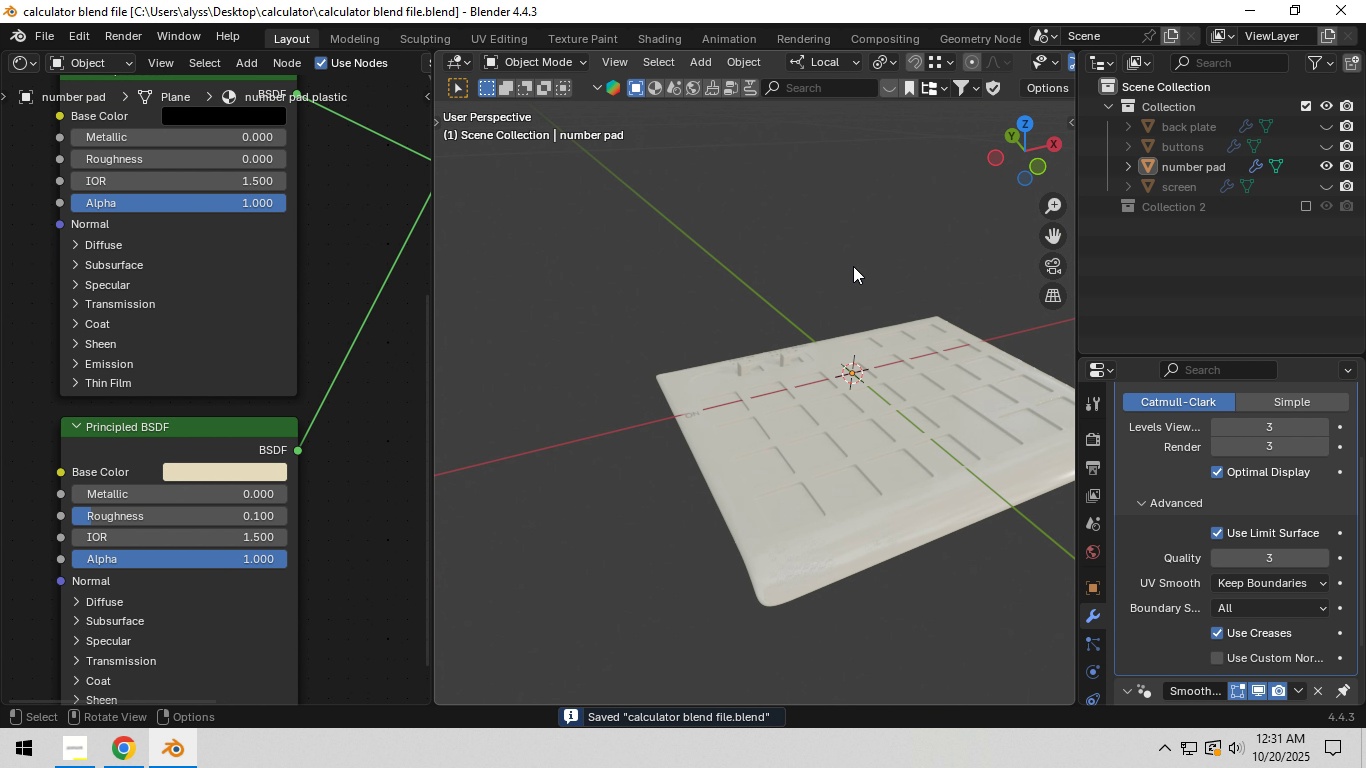 
key(Alt+H)
 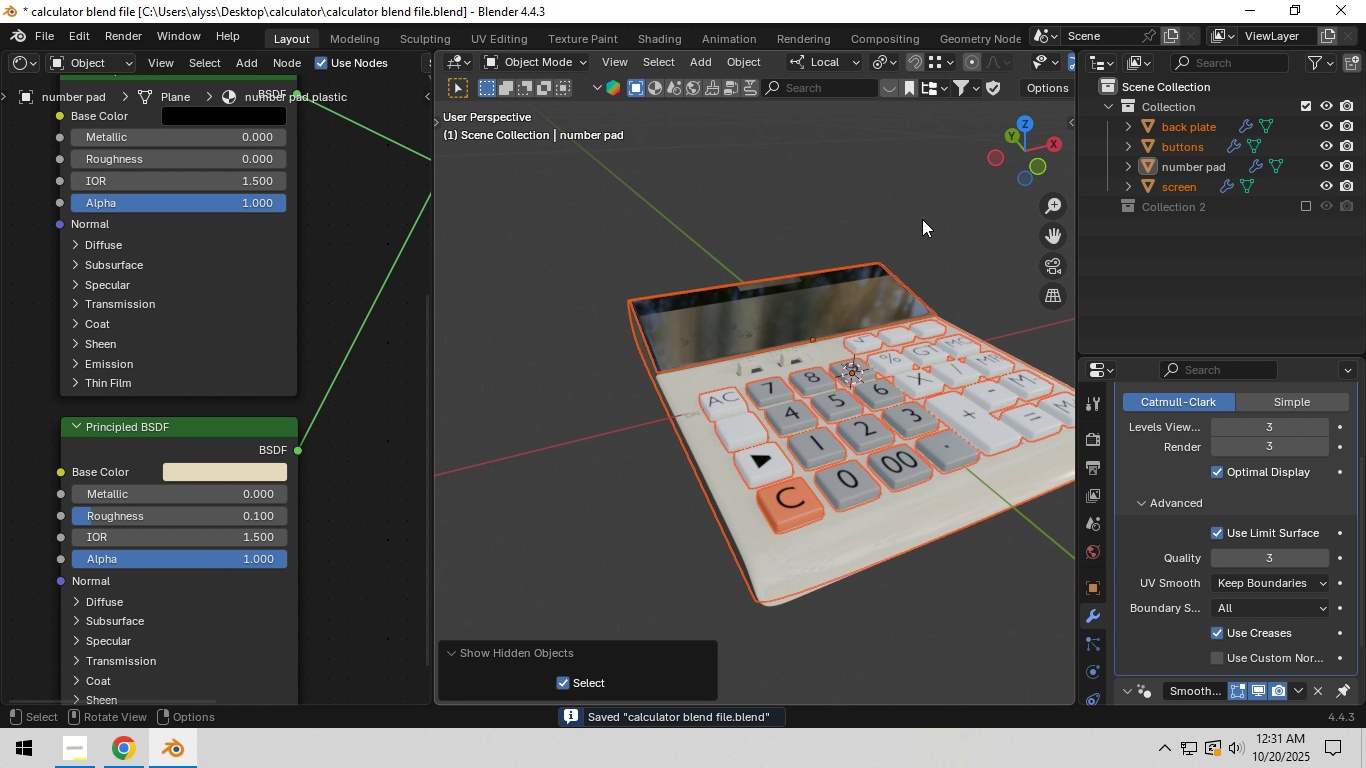 
left_click([927, 214])
 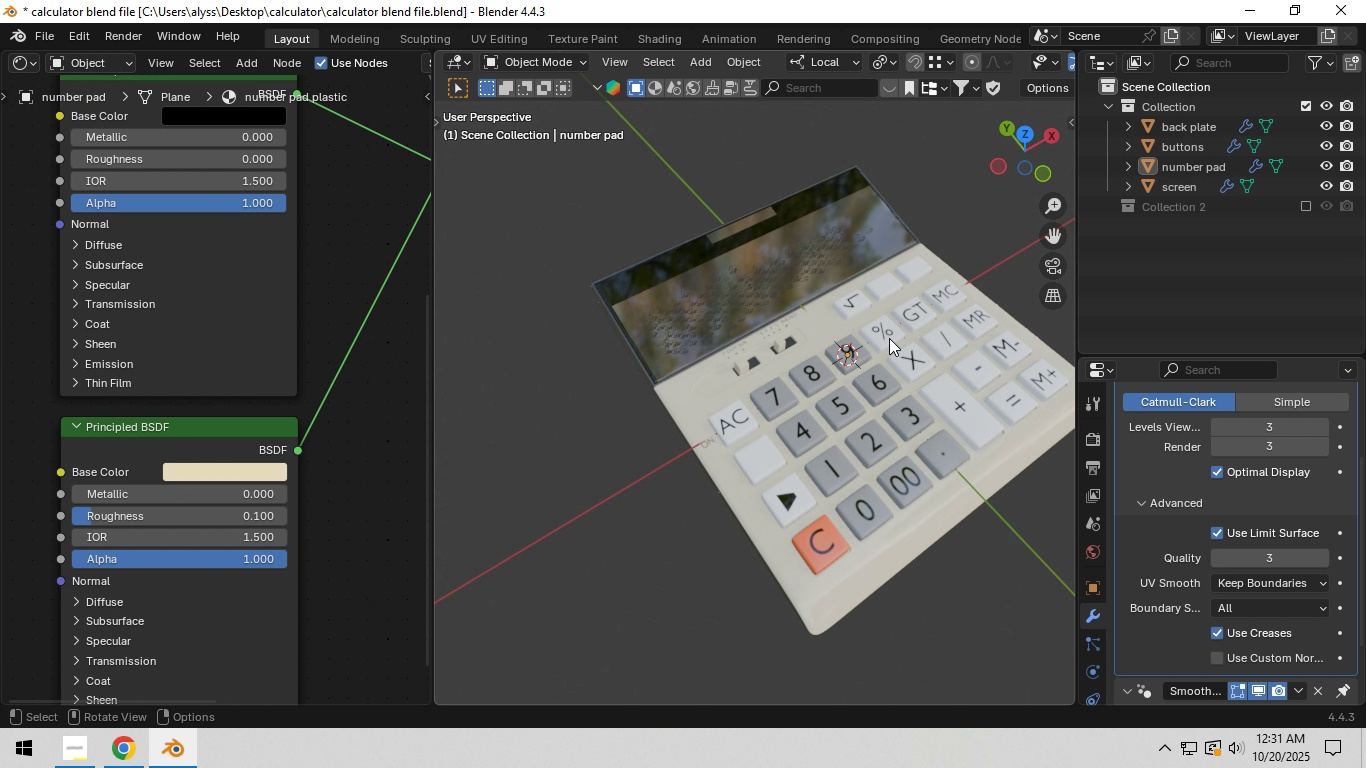 
scroll: coordinate [860, 357], scroll_direction: up, amount: 4.0
 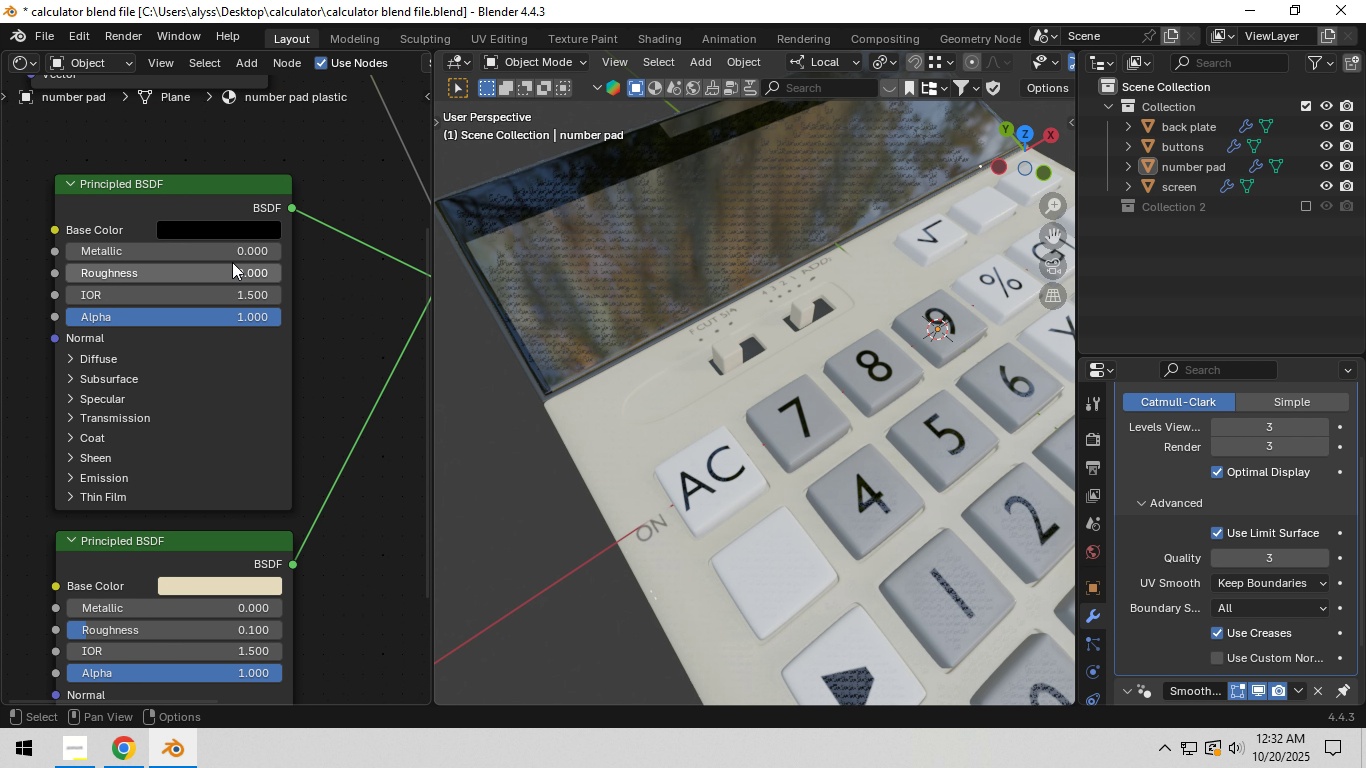 
wait(7.38)
 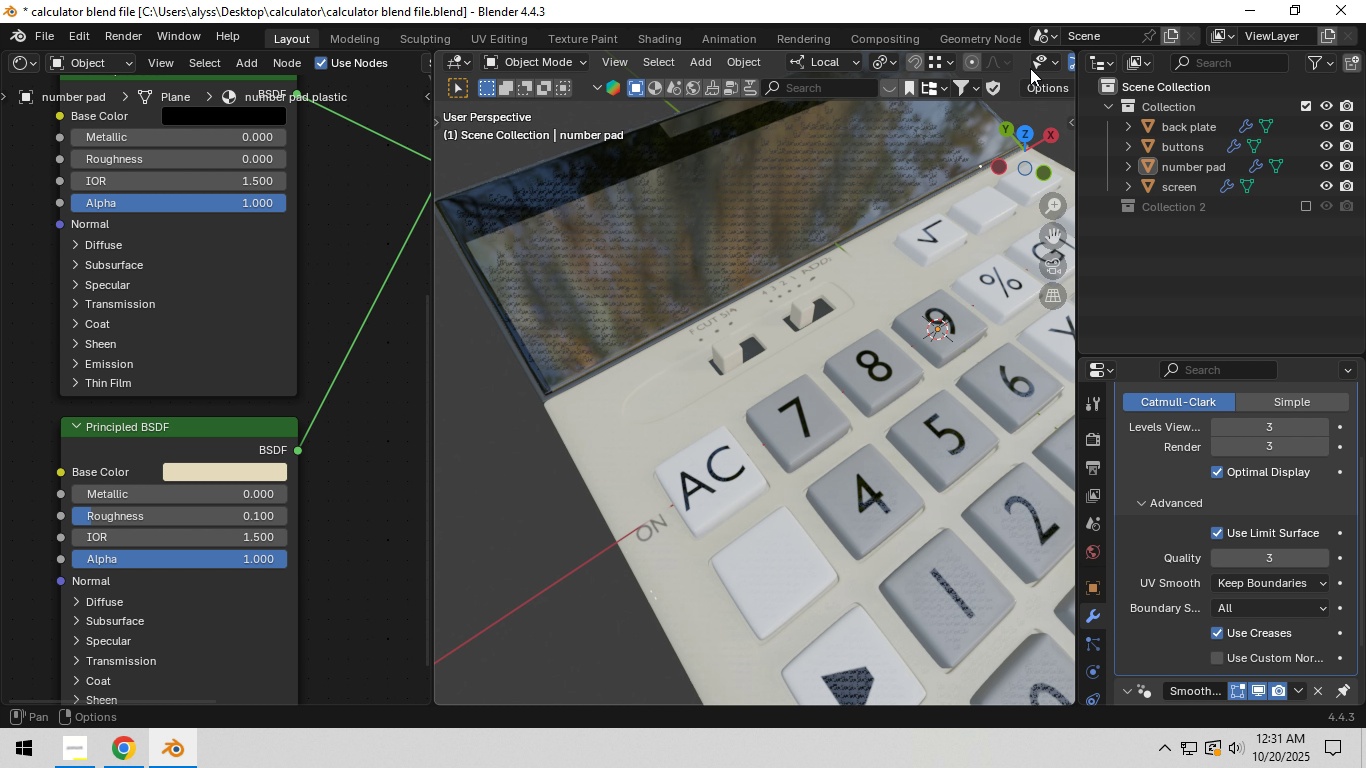 
left_click([252, 275])
 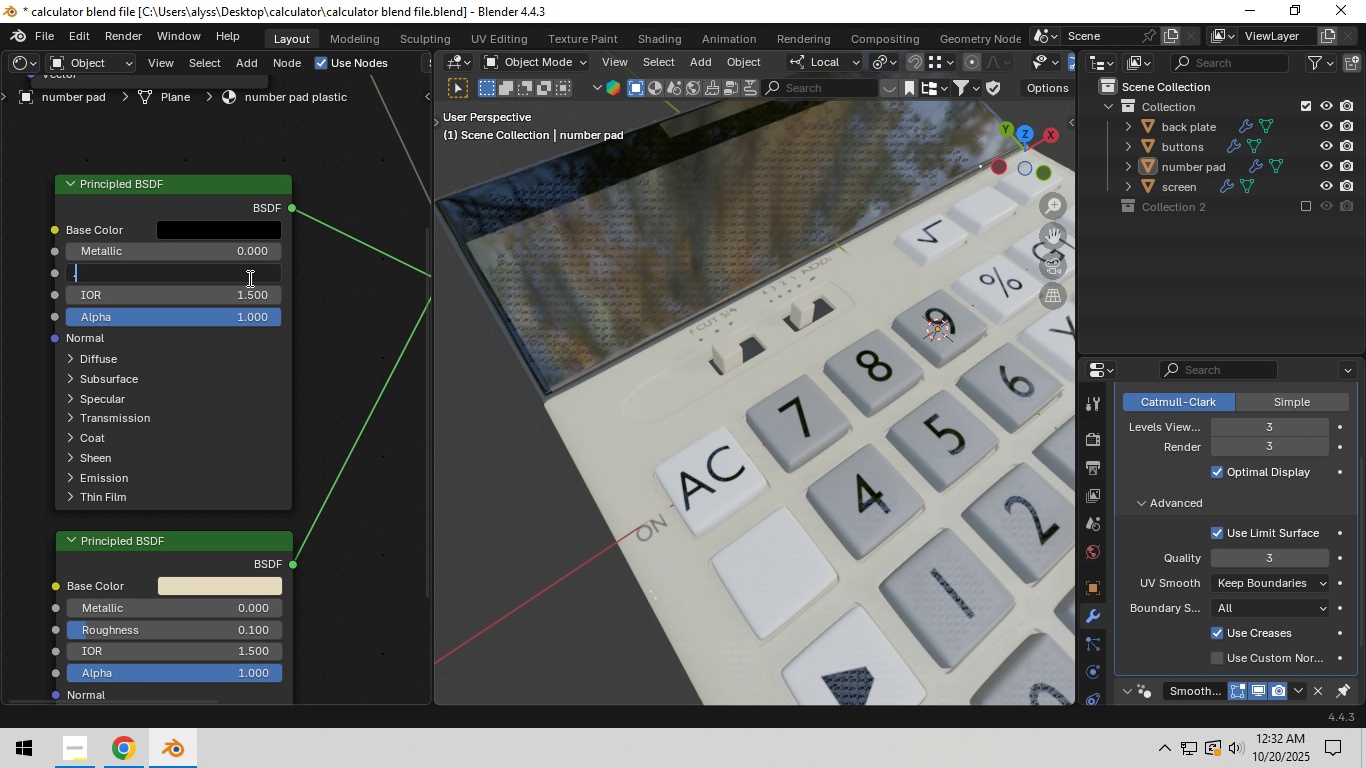 
key(NumpadDecimal)
 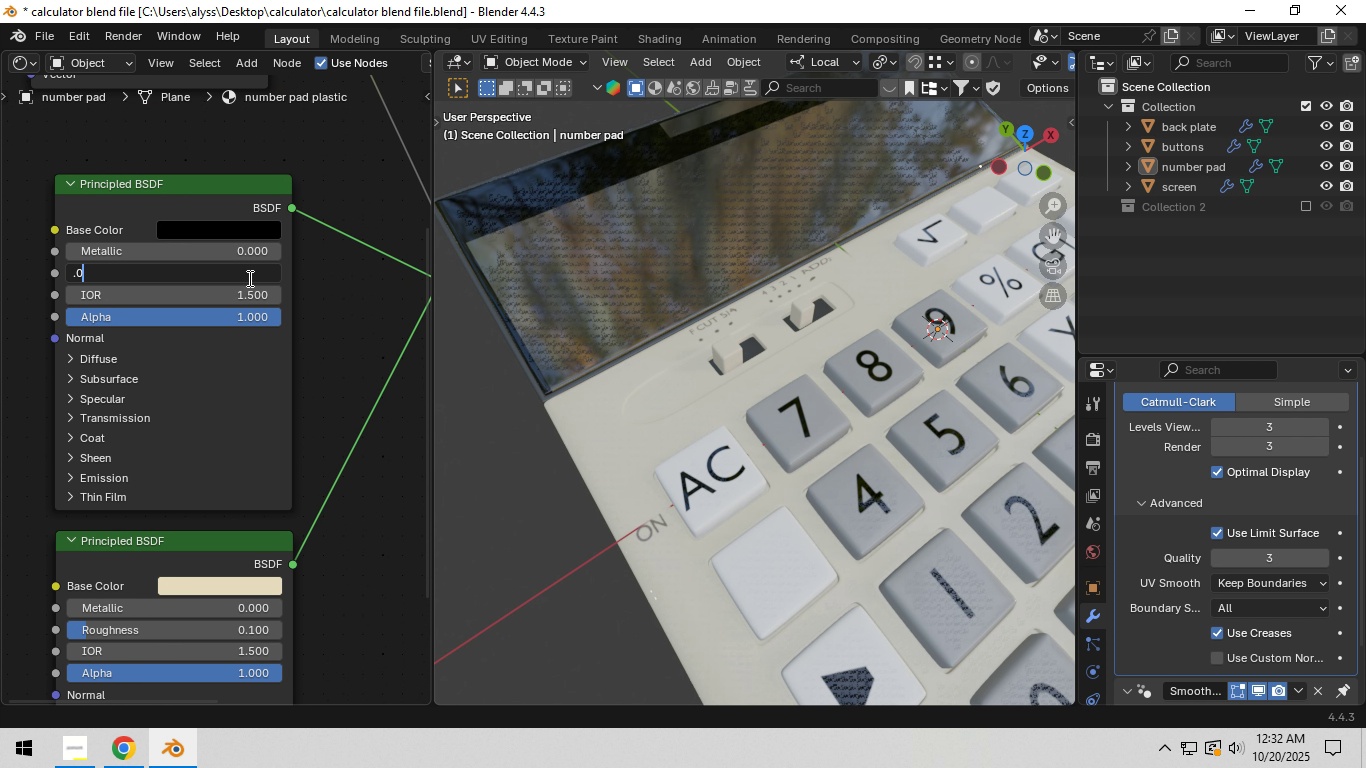 
key(Numpad0)
 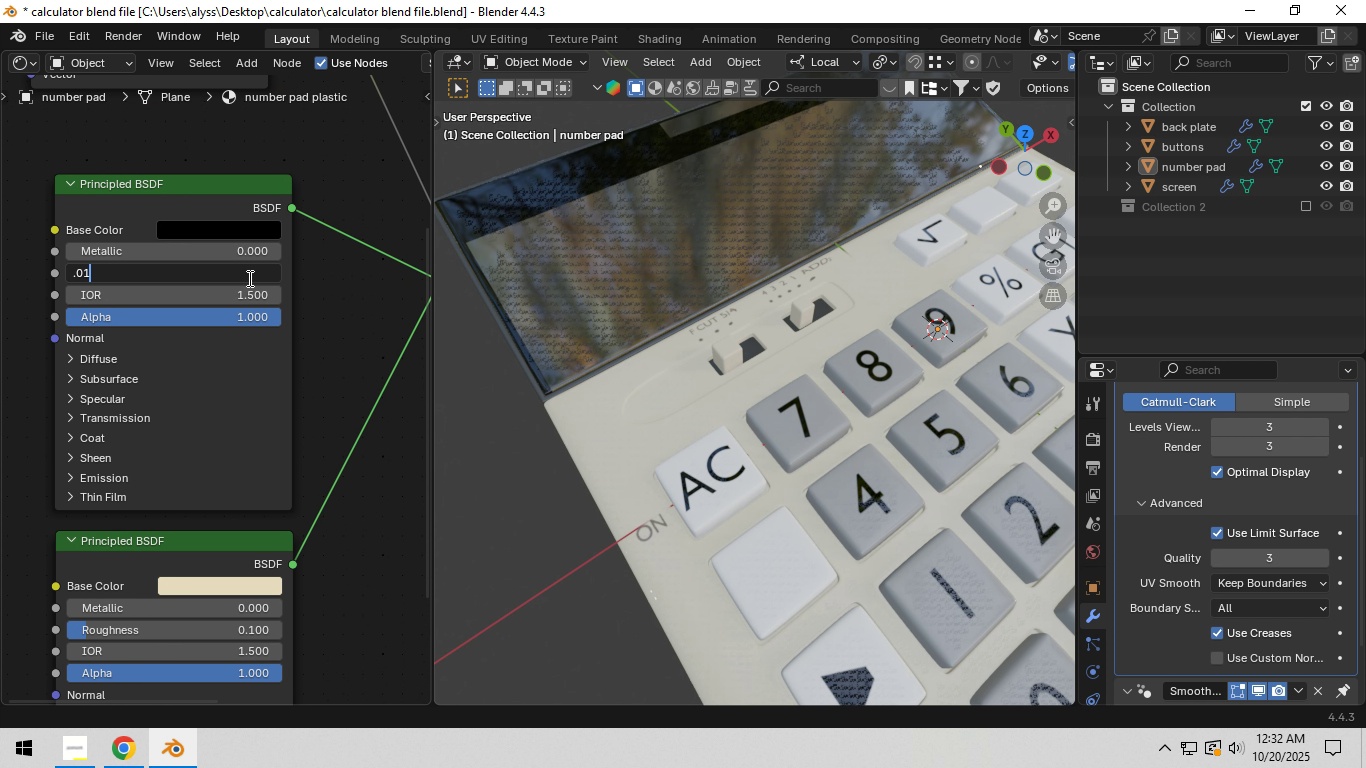 
key(Numpad1)
 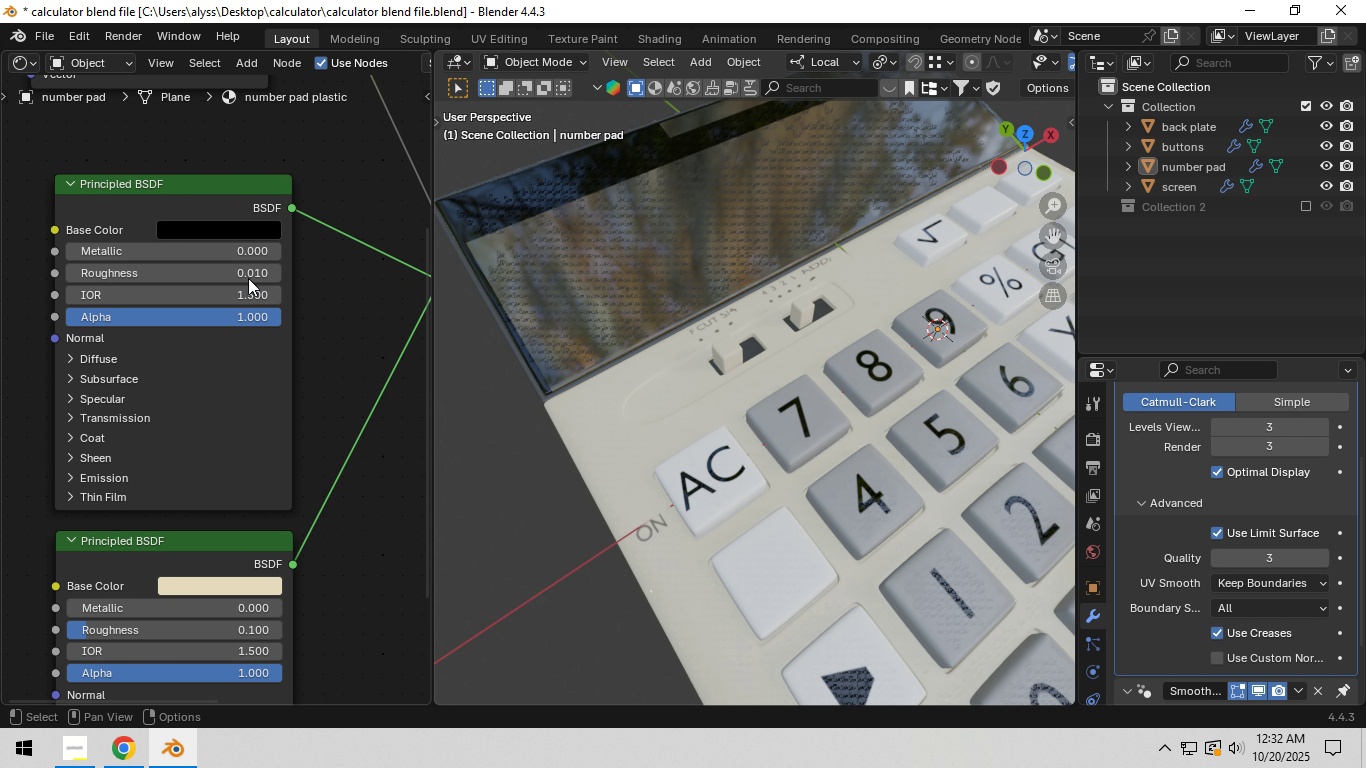 
key(NumpadEnter)
 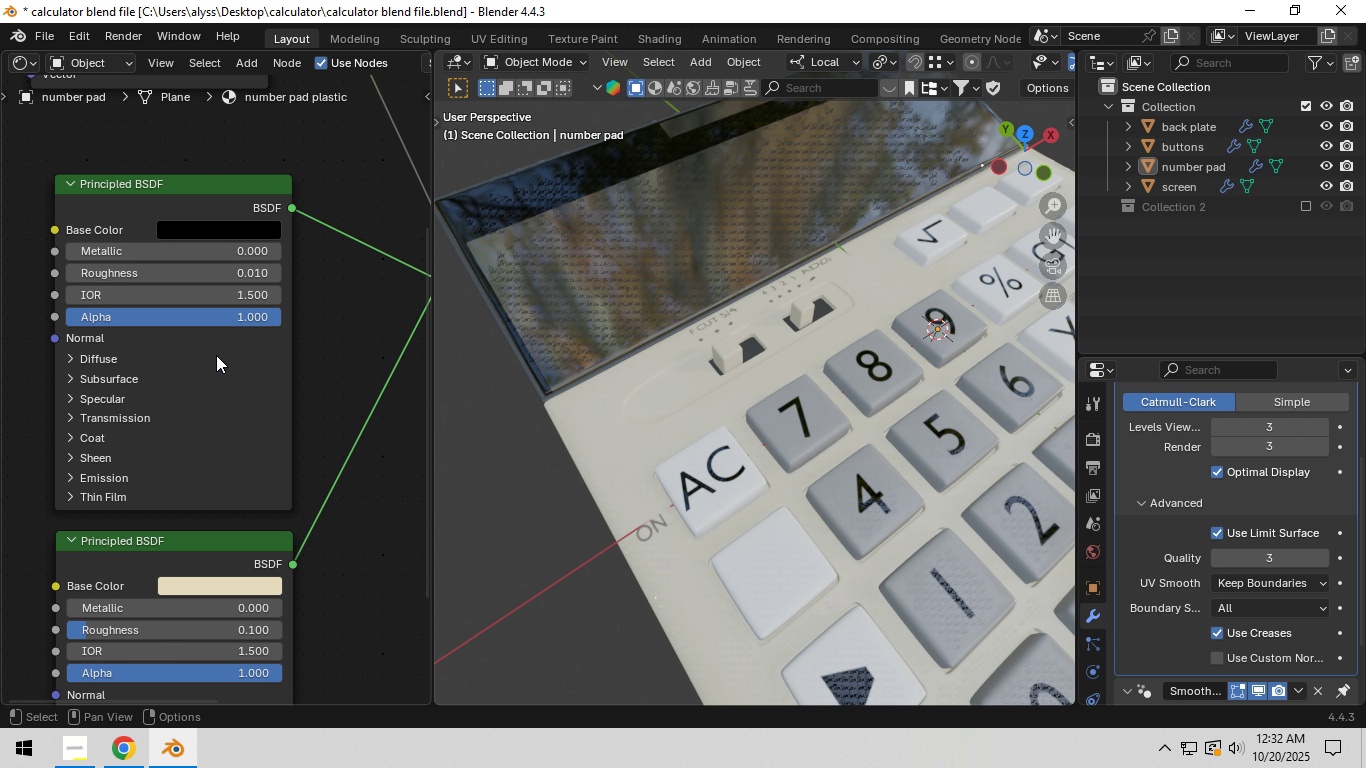 
mouse_move([442, 462])
 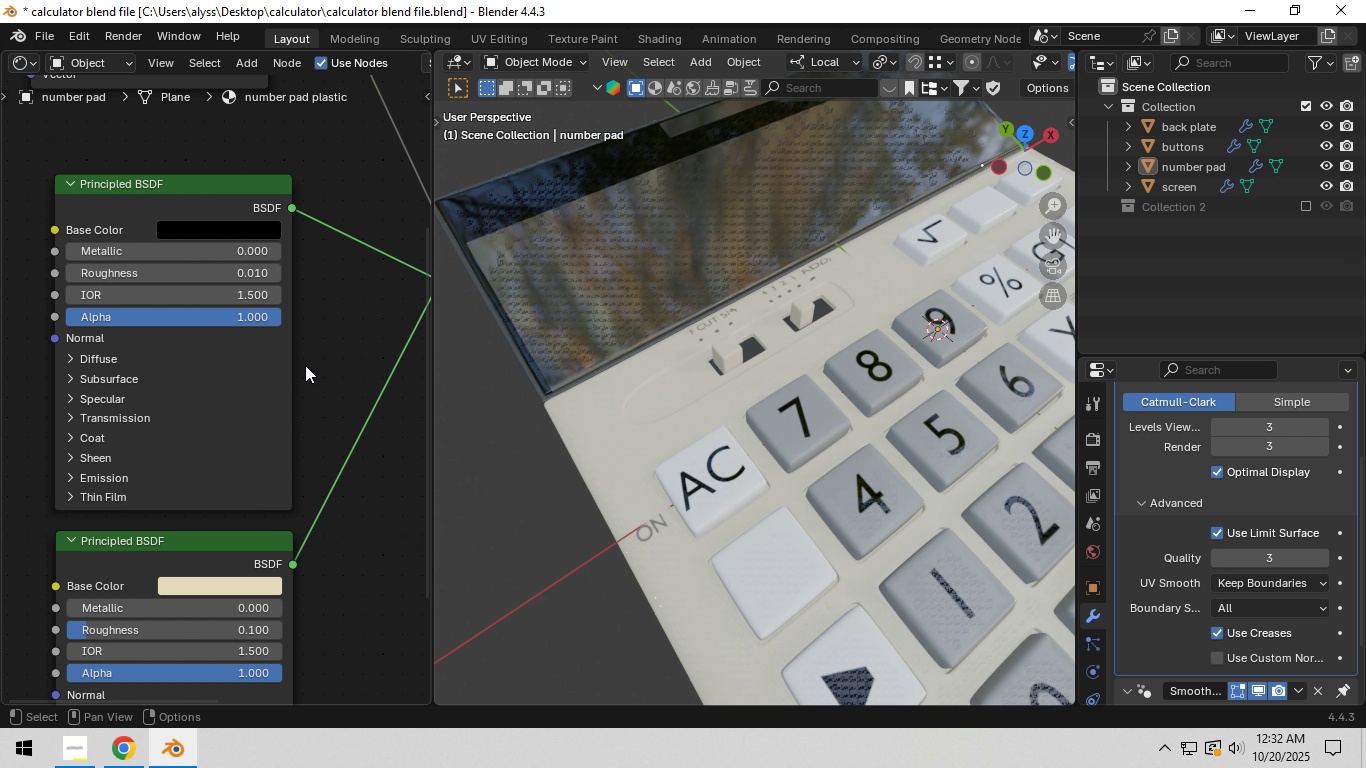 
scroll: coordinate [305, 364], scroll_direction: down, amount: 4.0
 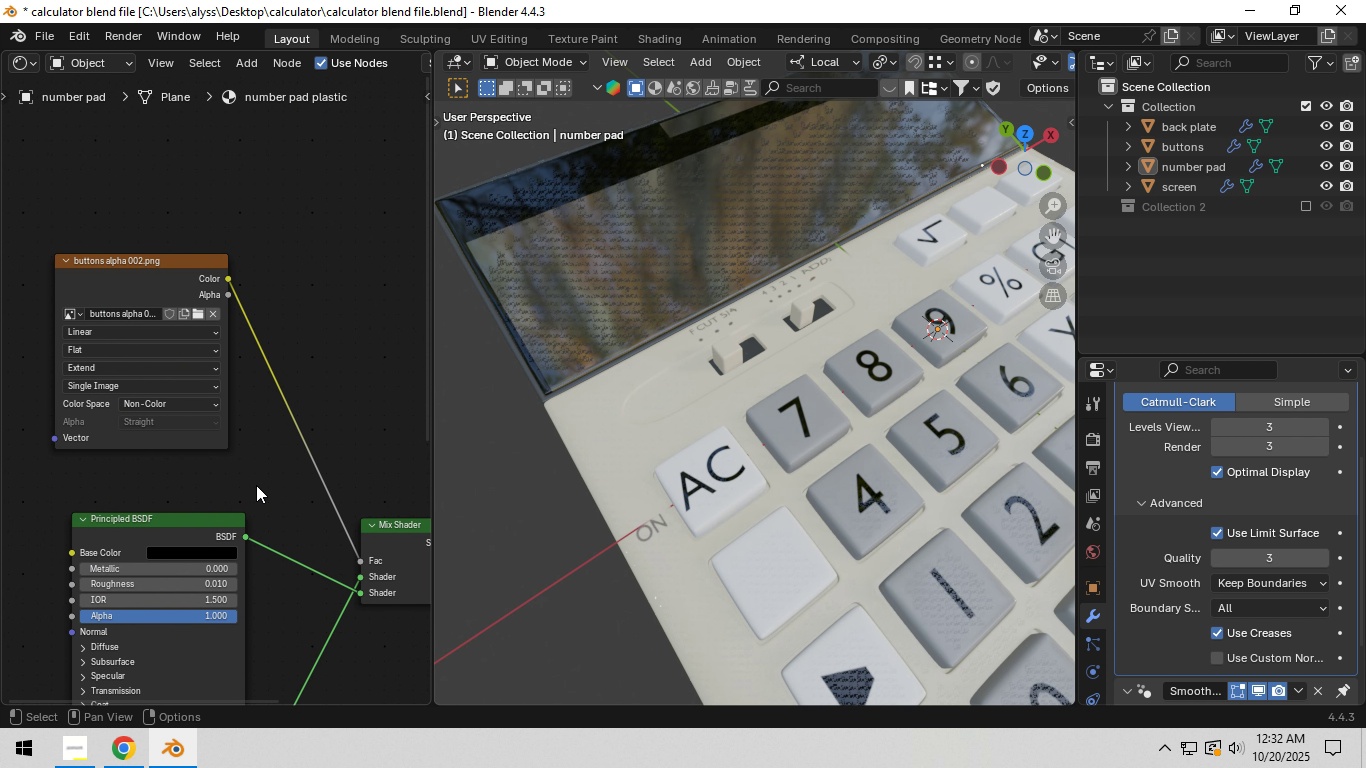 
scroll: coordinate [245, 456], scroll_direction: up, amount: 4.0
 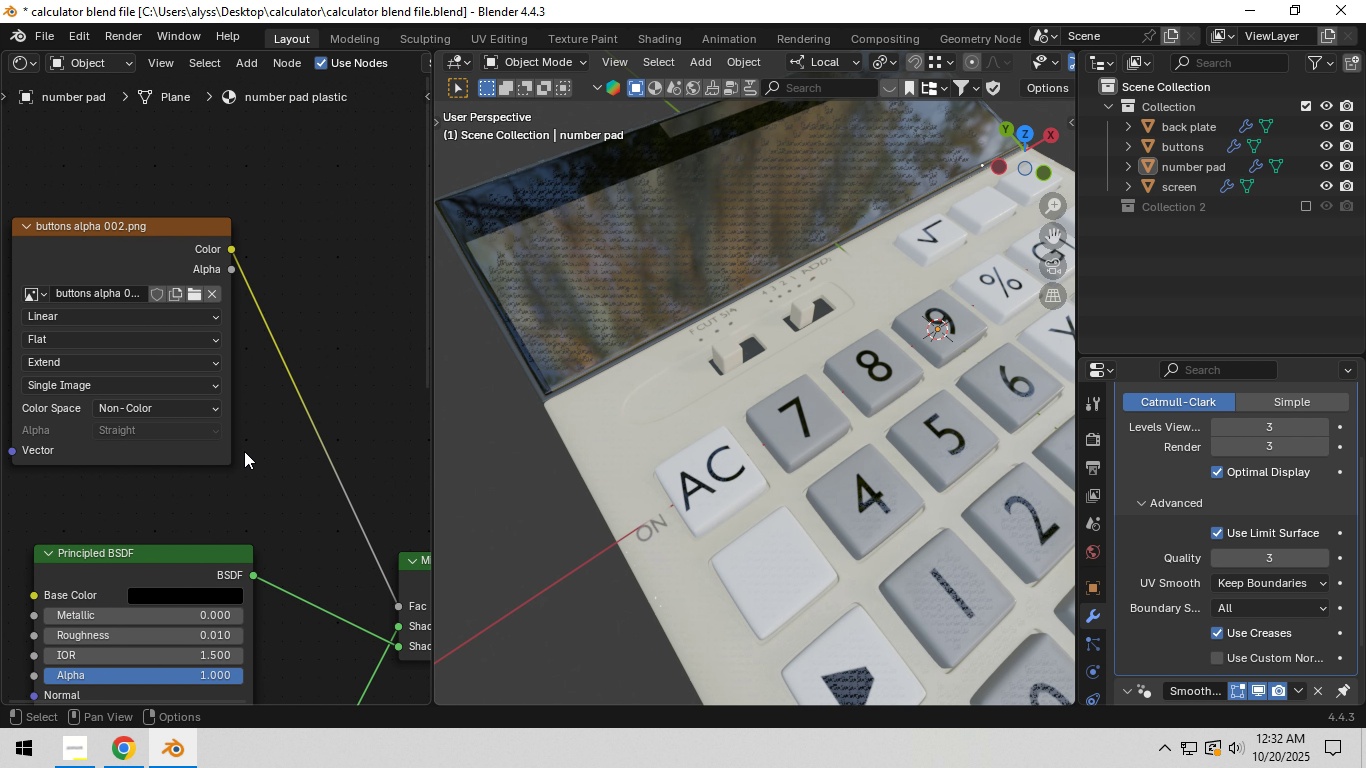 
scroll: coordinate [244, 451], scroll_direction: down, amount: 2.0
 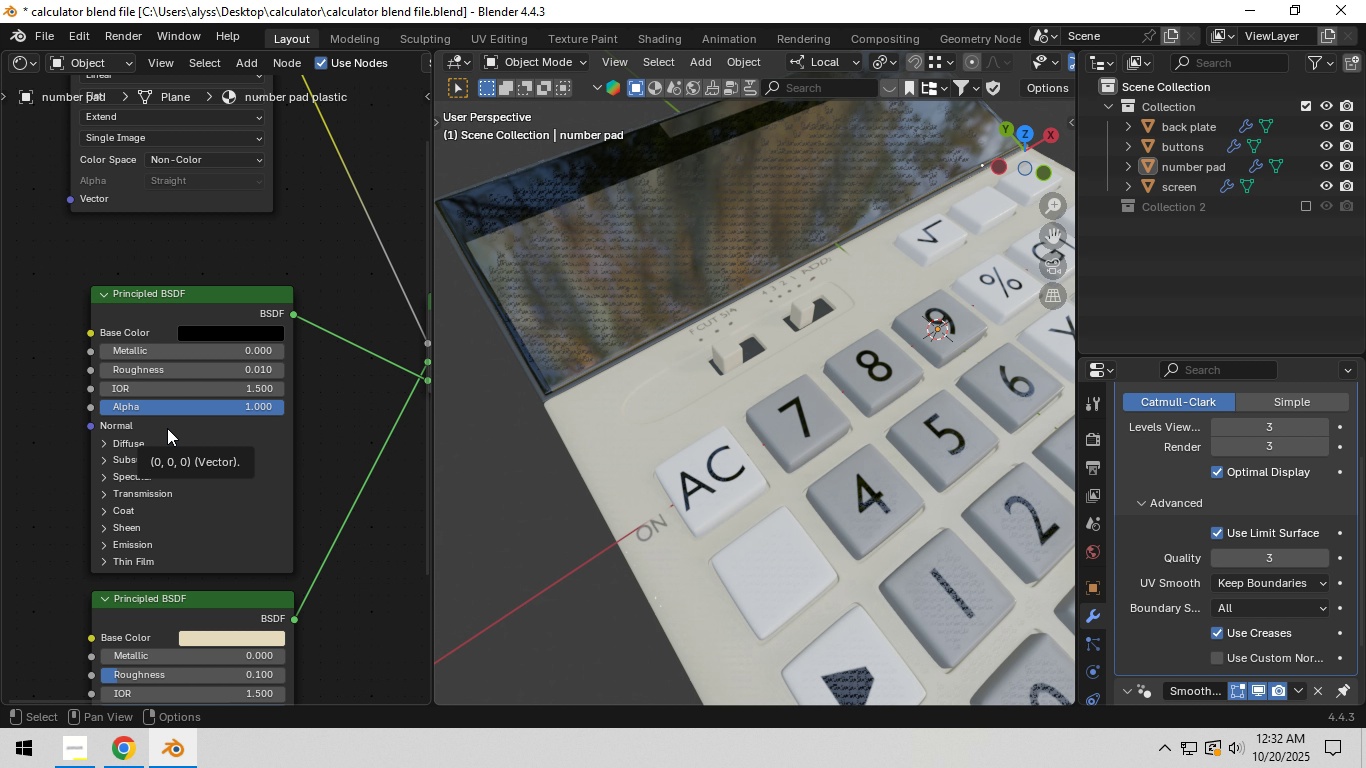 
wait(11.43)
 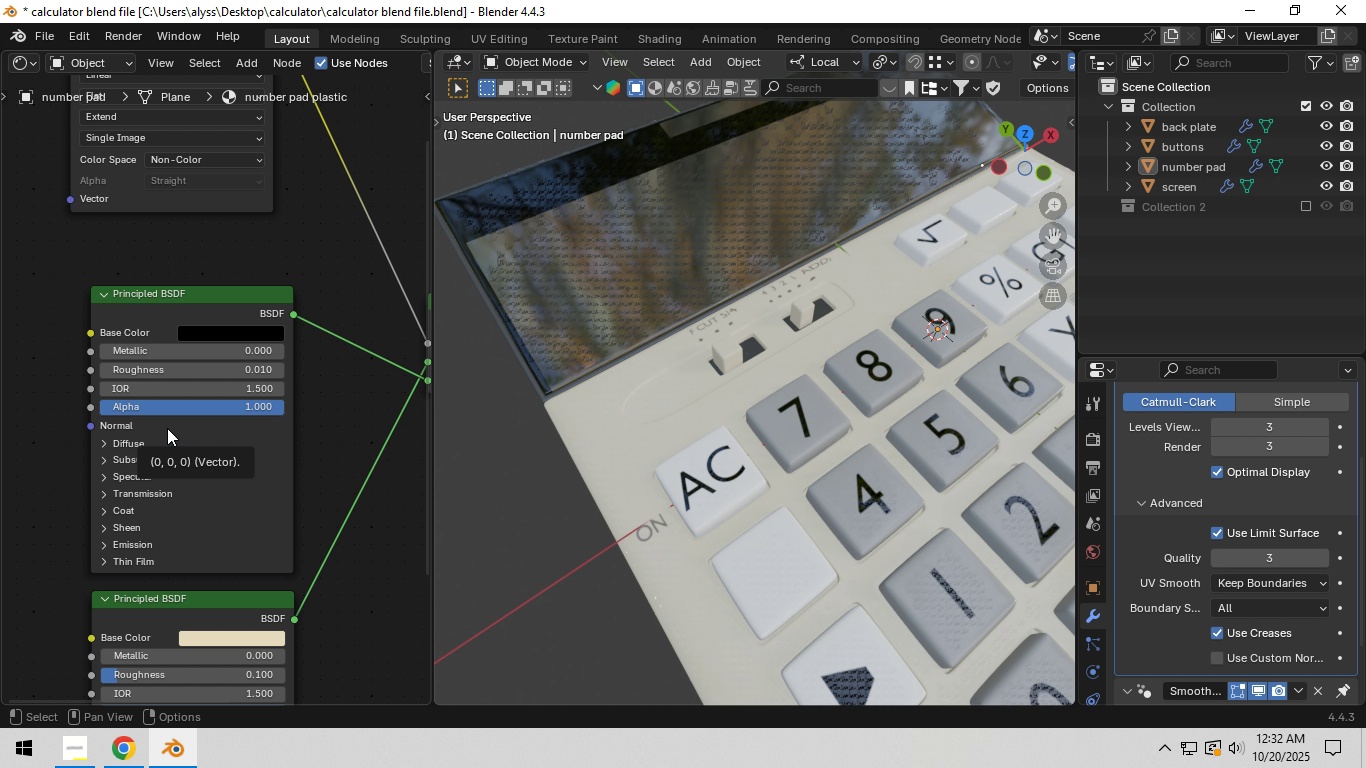 
left_click([334, 427])
 